 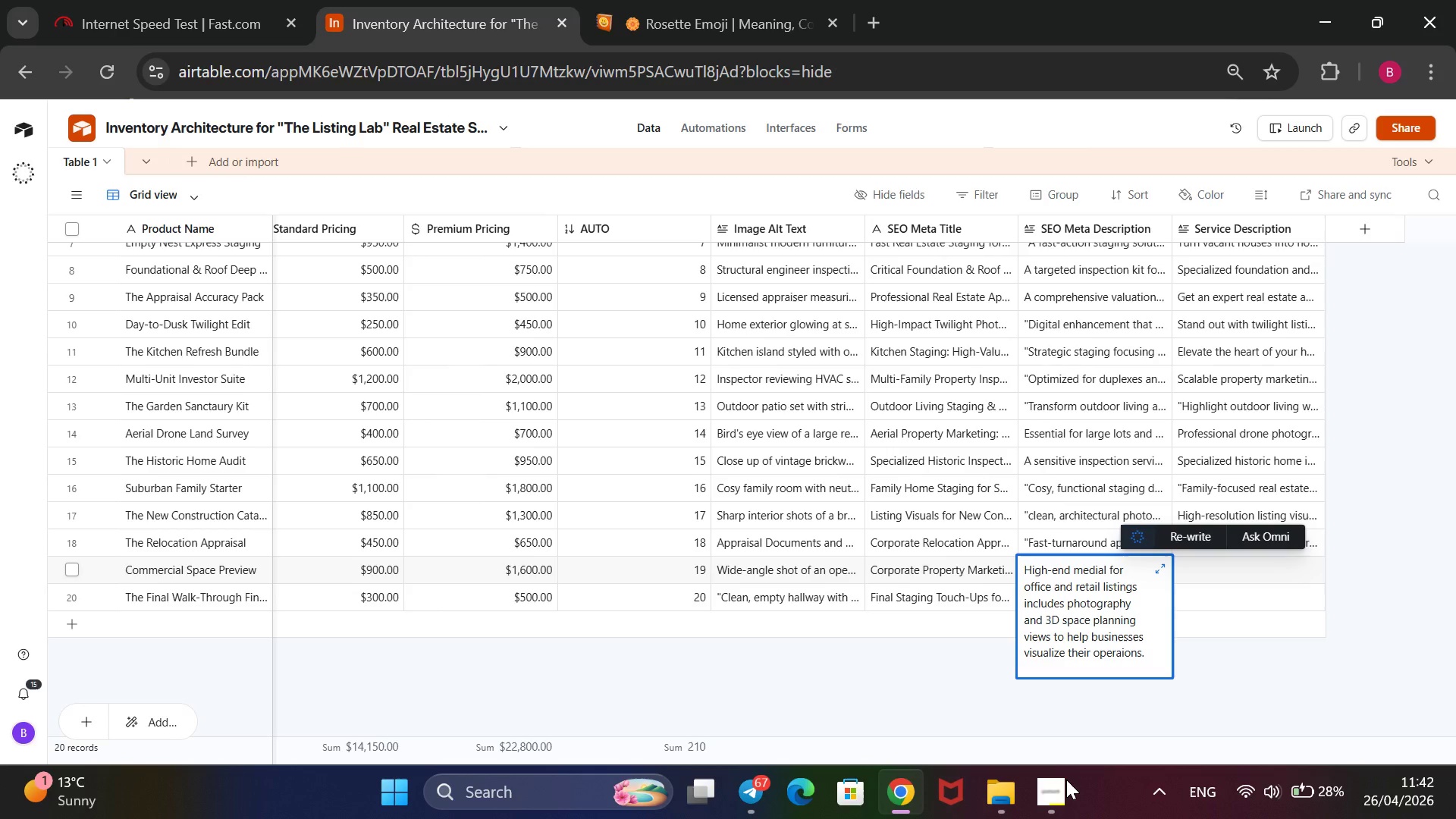 
left_click([1203, 575])
 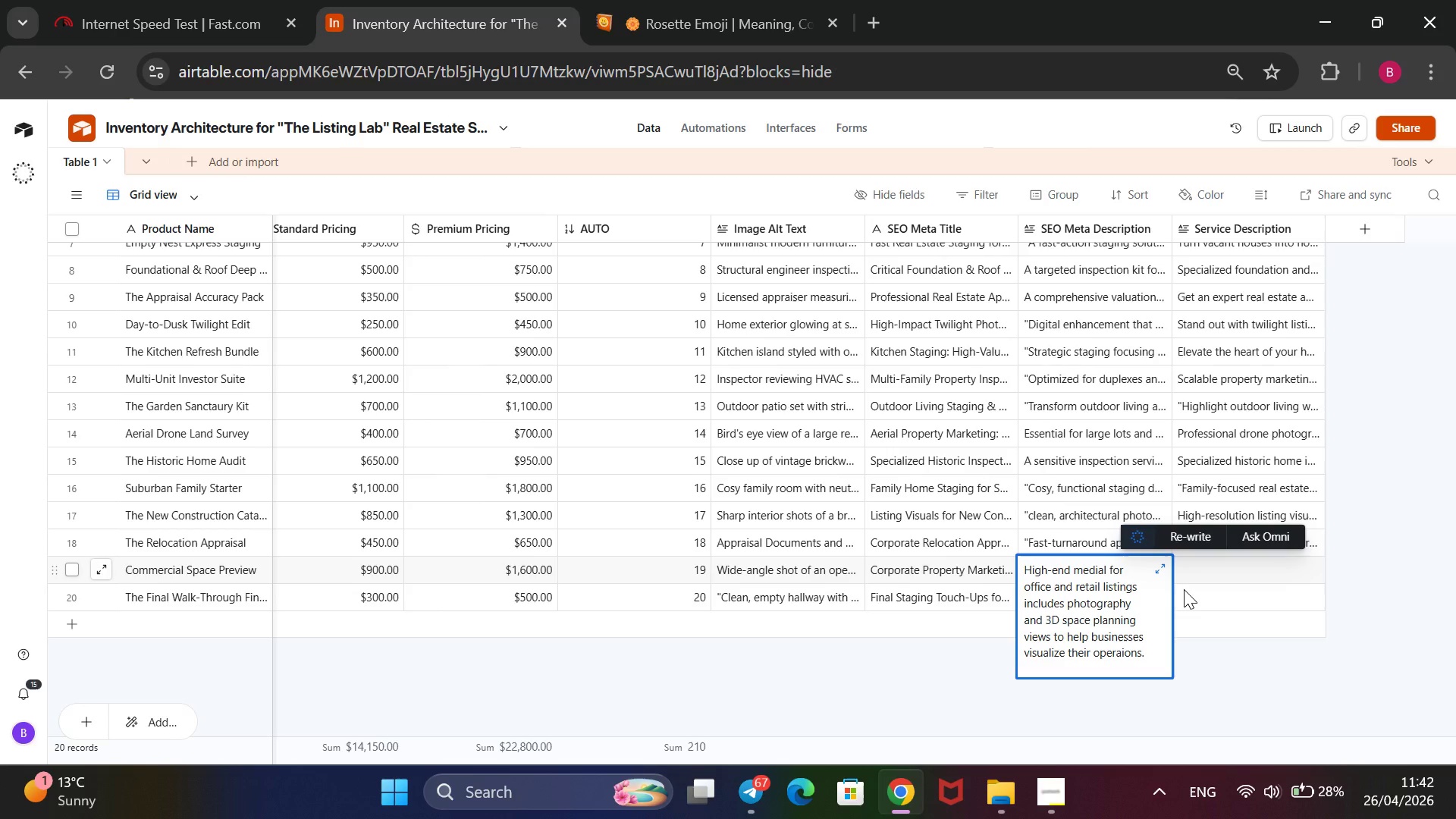 
type(Professional property maek)
key(Backspace)
key(Backspace)
type(rketing for commerica)
key(Backspace)
type(ial real estare)
key(Backspace)
key(Backspace)
type(te.)
 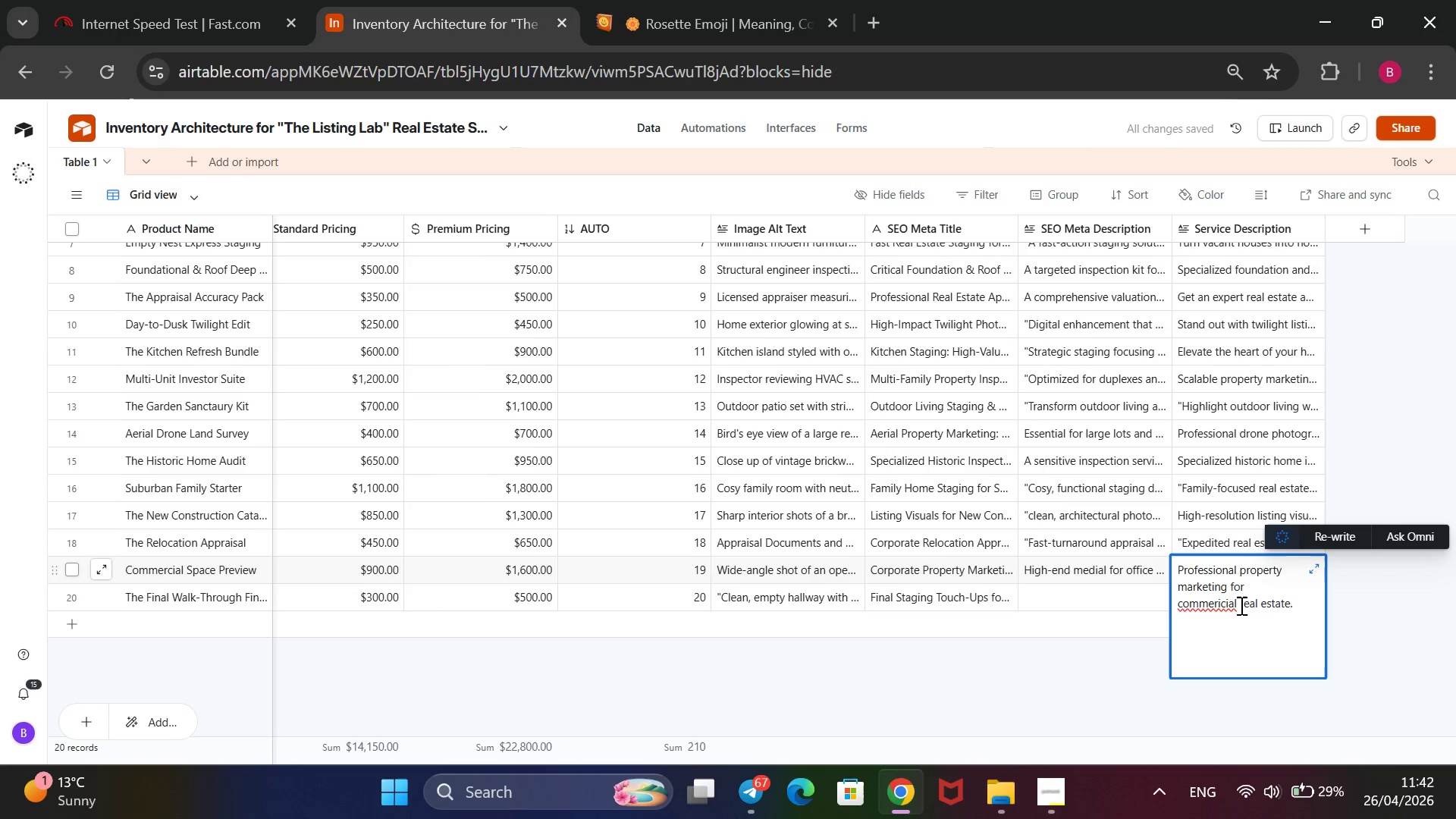 
wait(5.48)
 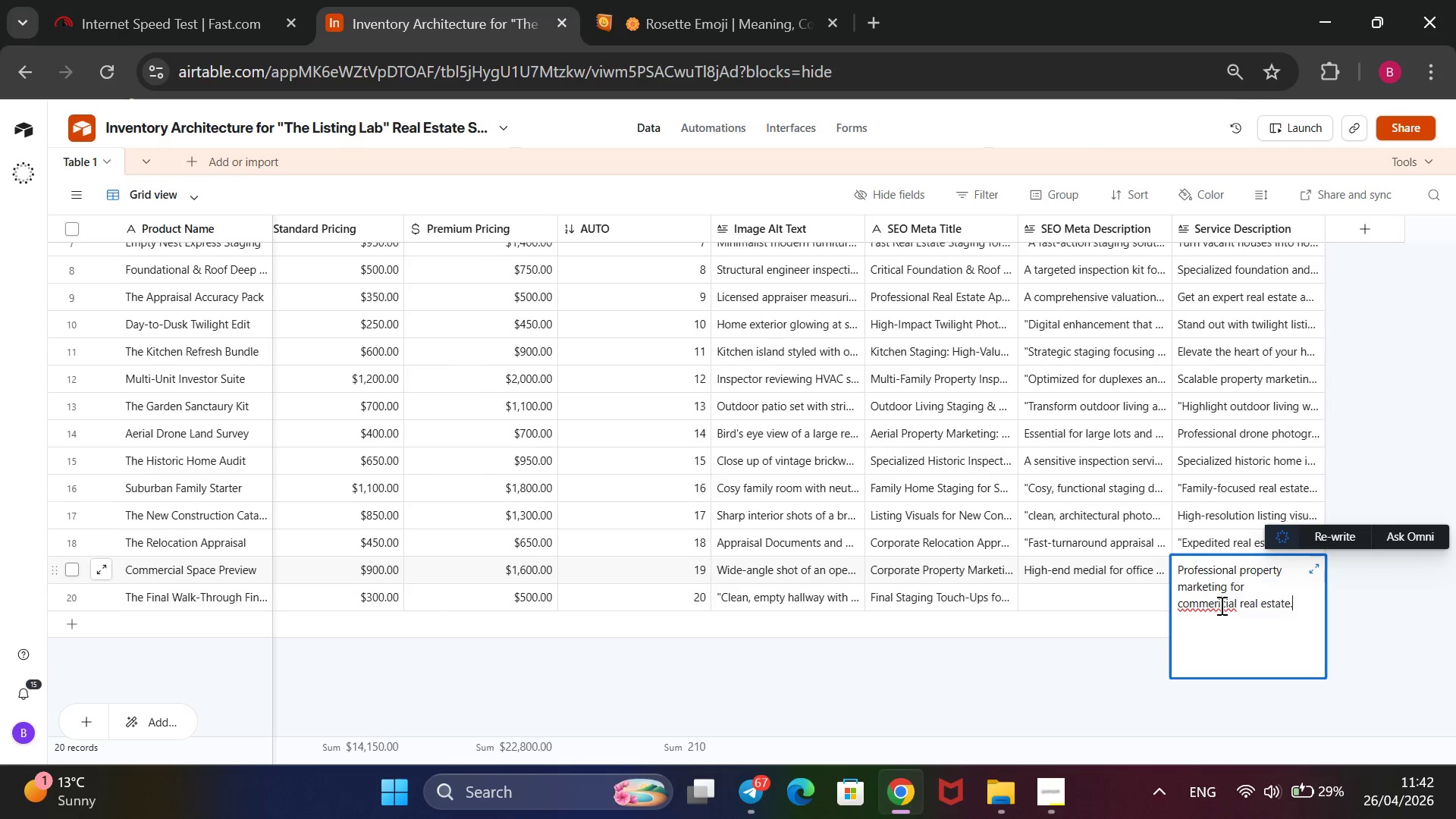 
left_click([1220, 606])
 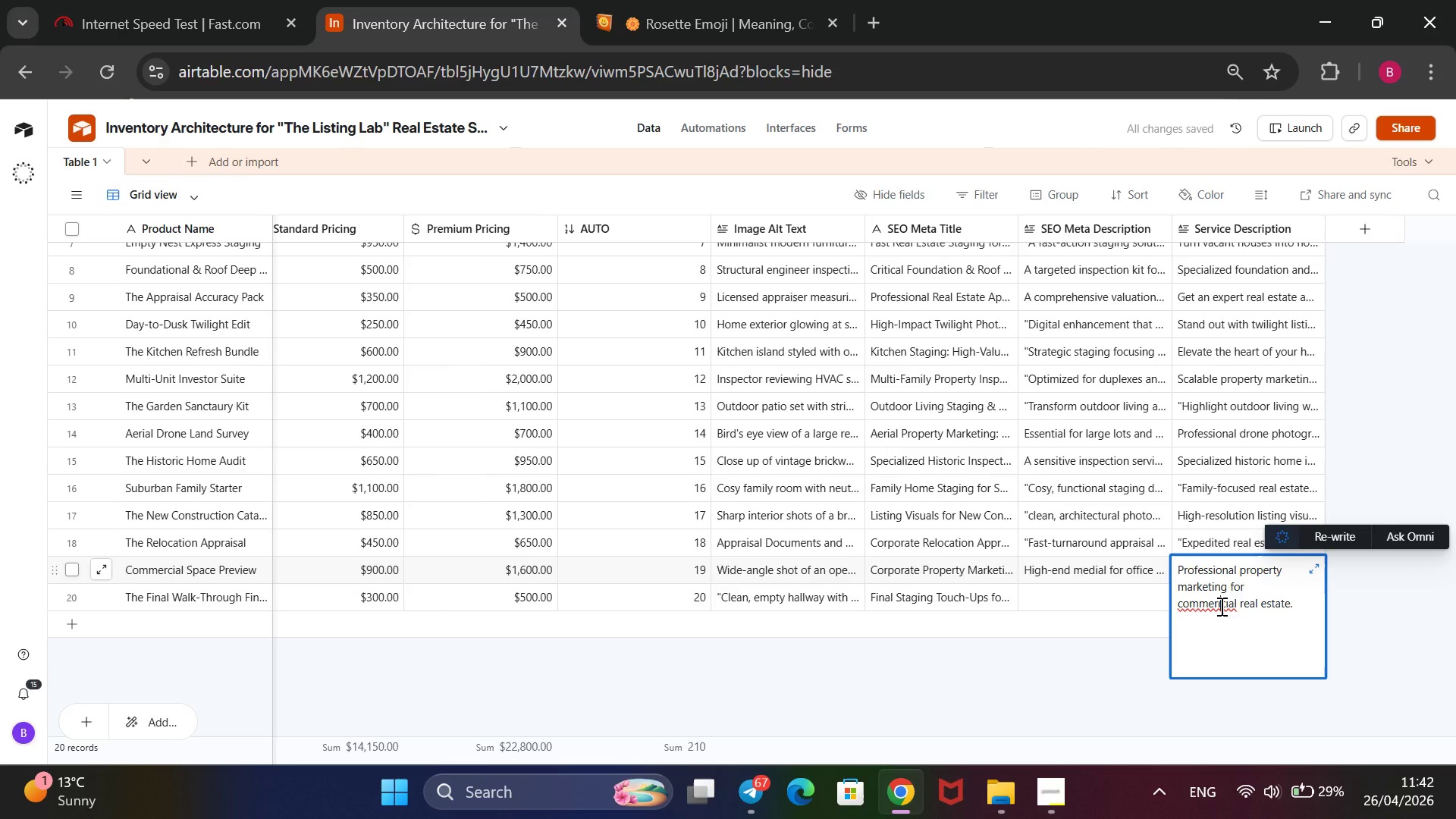 
key(ArrowRight)
 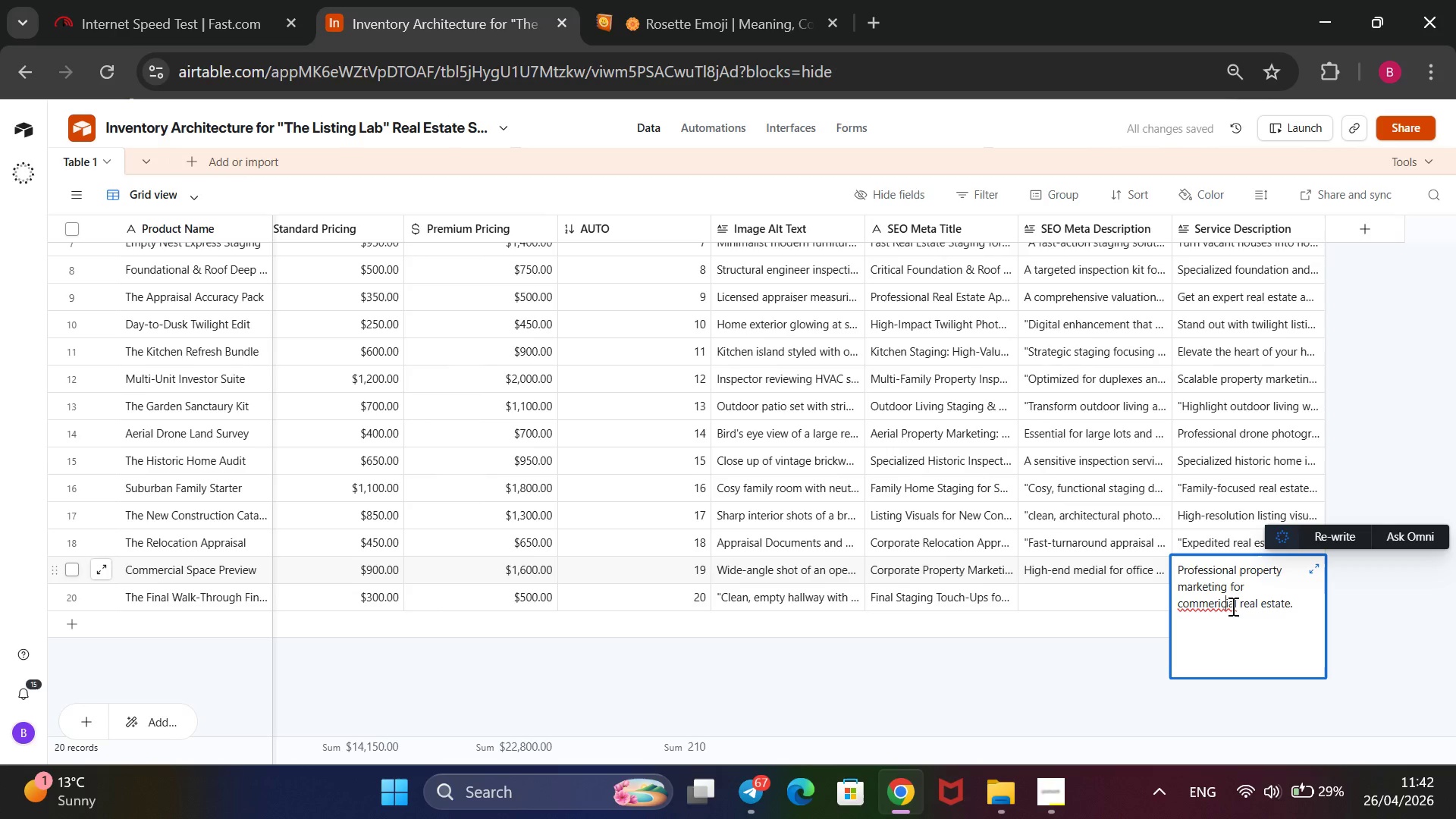 
key(ArrowLeft)
 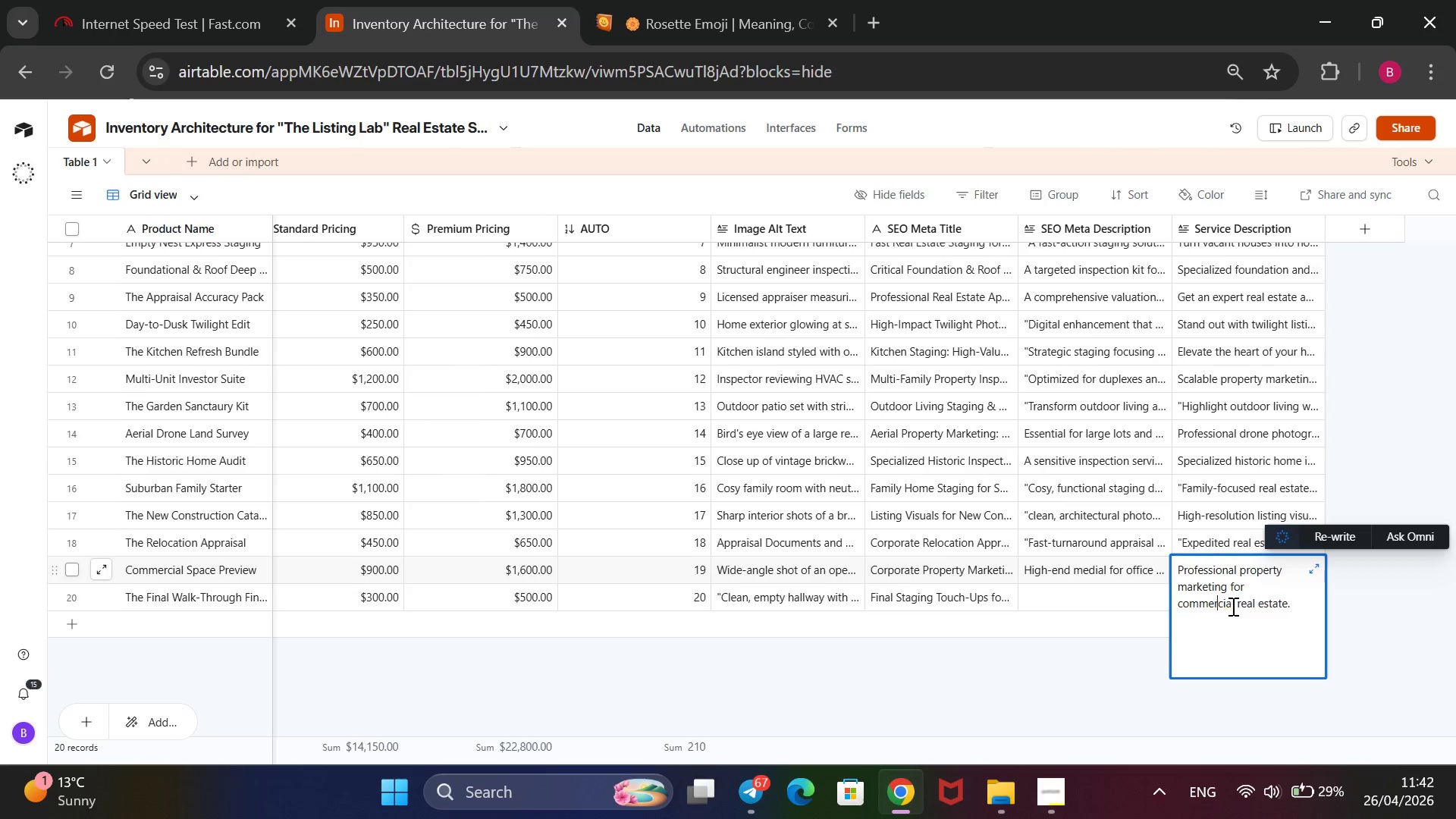 
key(Backspace)
 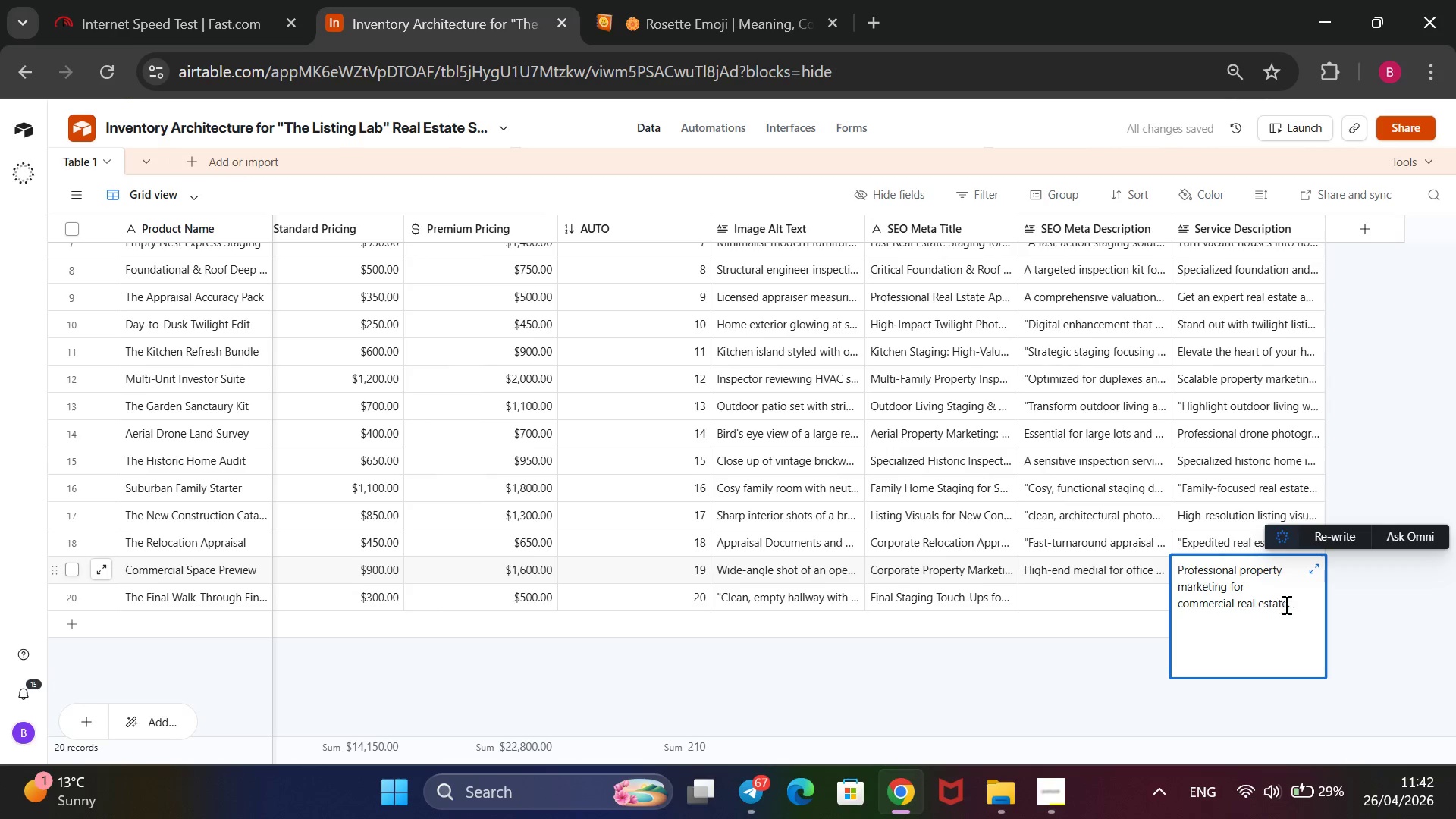 
left_click([1290, 607])
 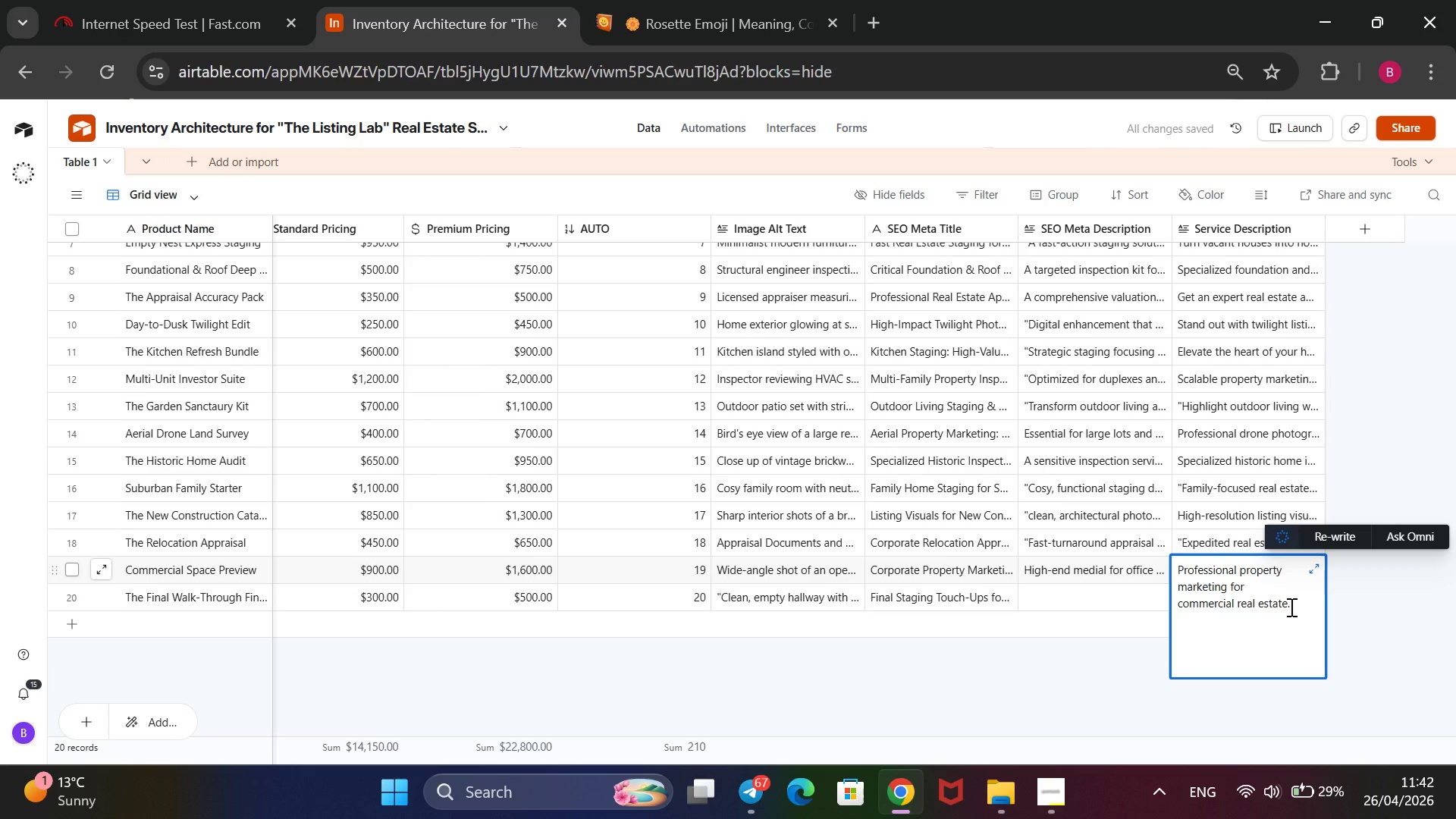 
type( Detailed listing visuas and photography for office, retai an)
key(Backspace)
key(Backspace)
key(Backspace)
type(, and industi)
key(Backspace)
key(Backspace)
type(ial spaces.@@)
 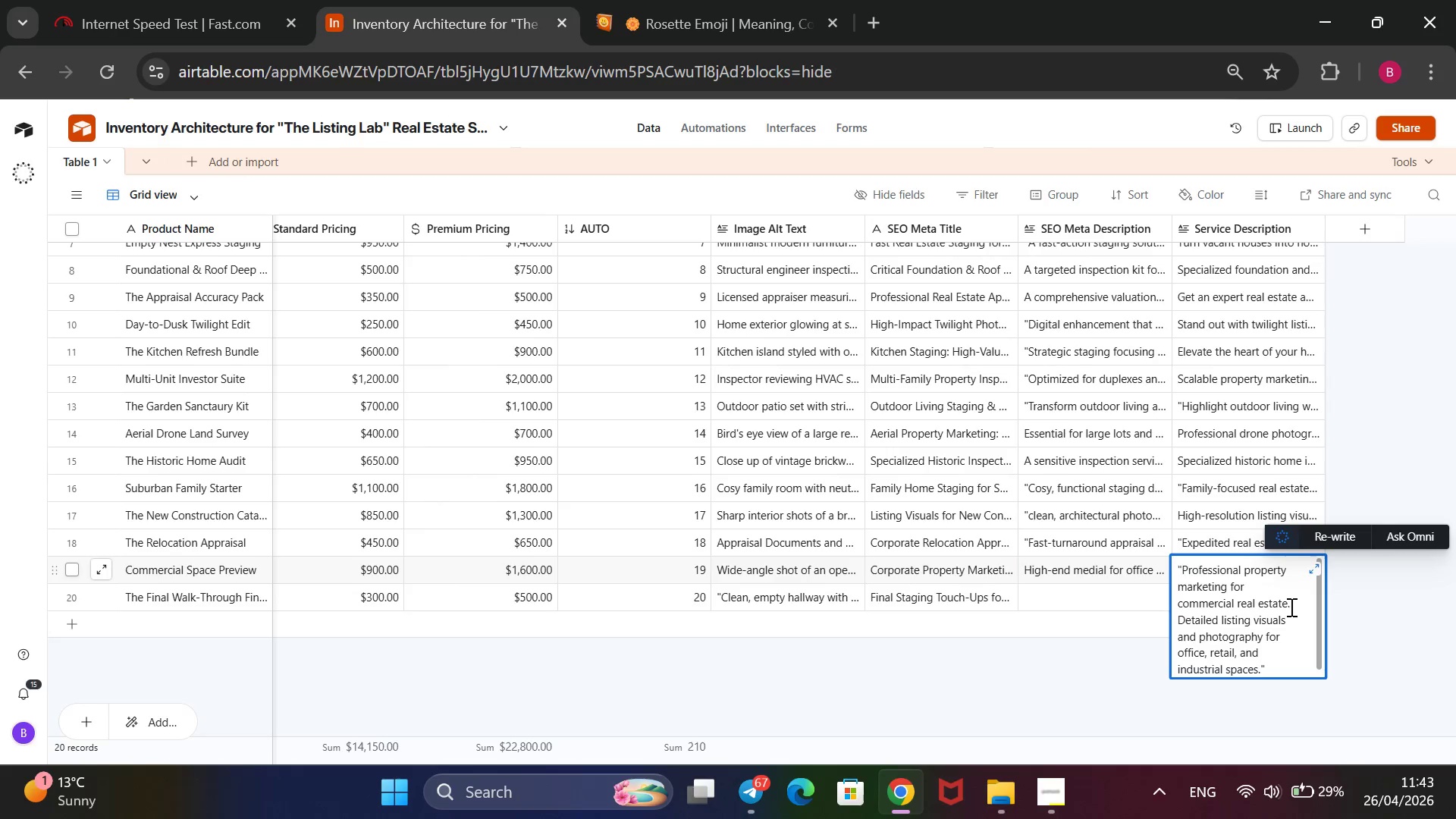 
 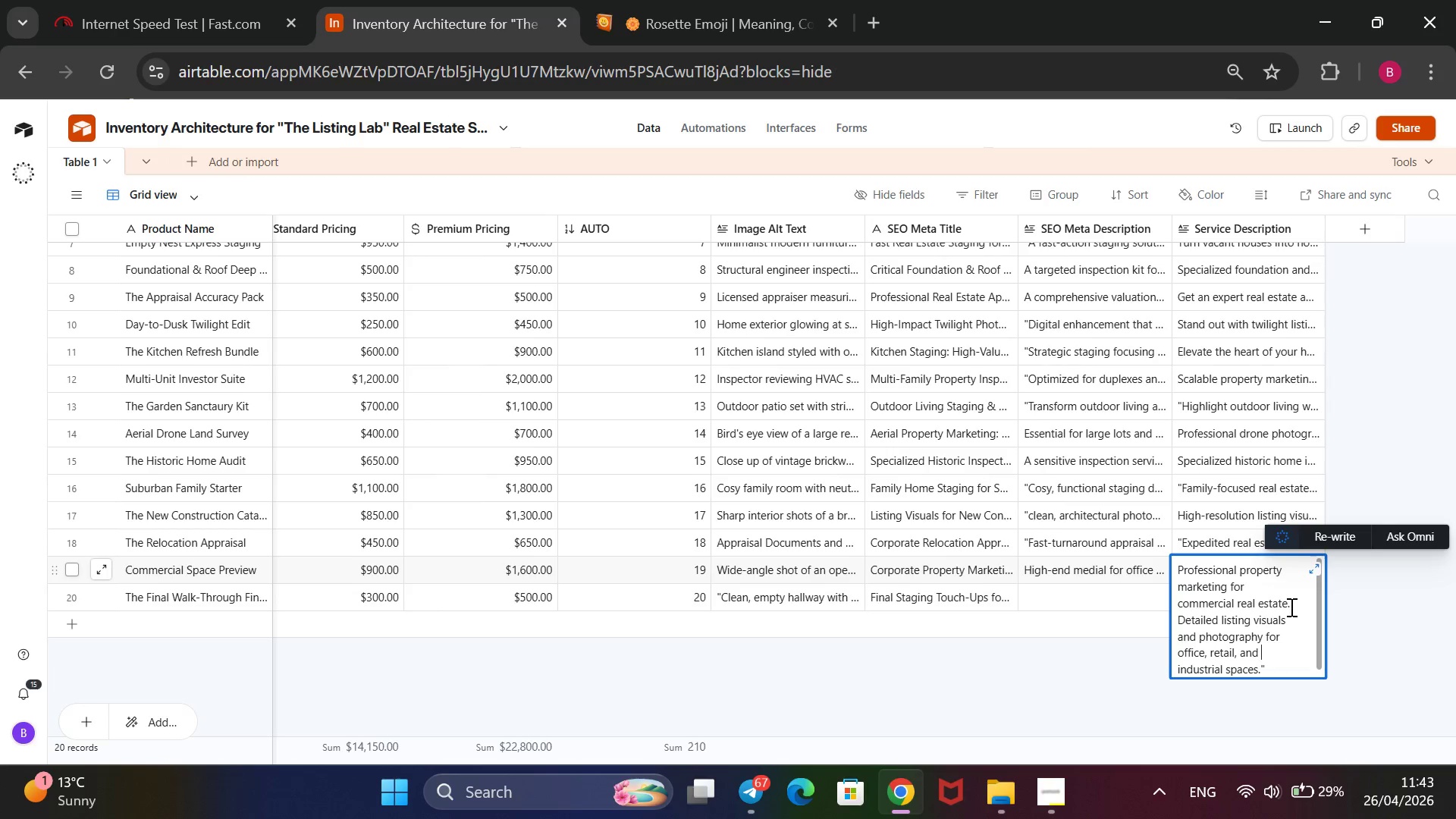 
hold_key(key=ArrowUp, duration=1.14)
 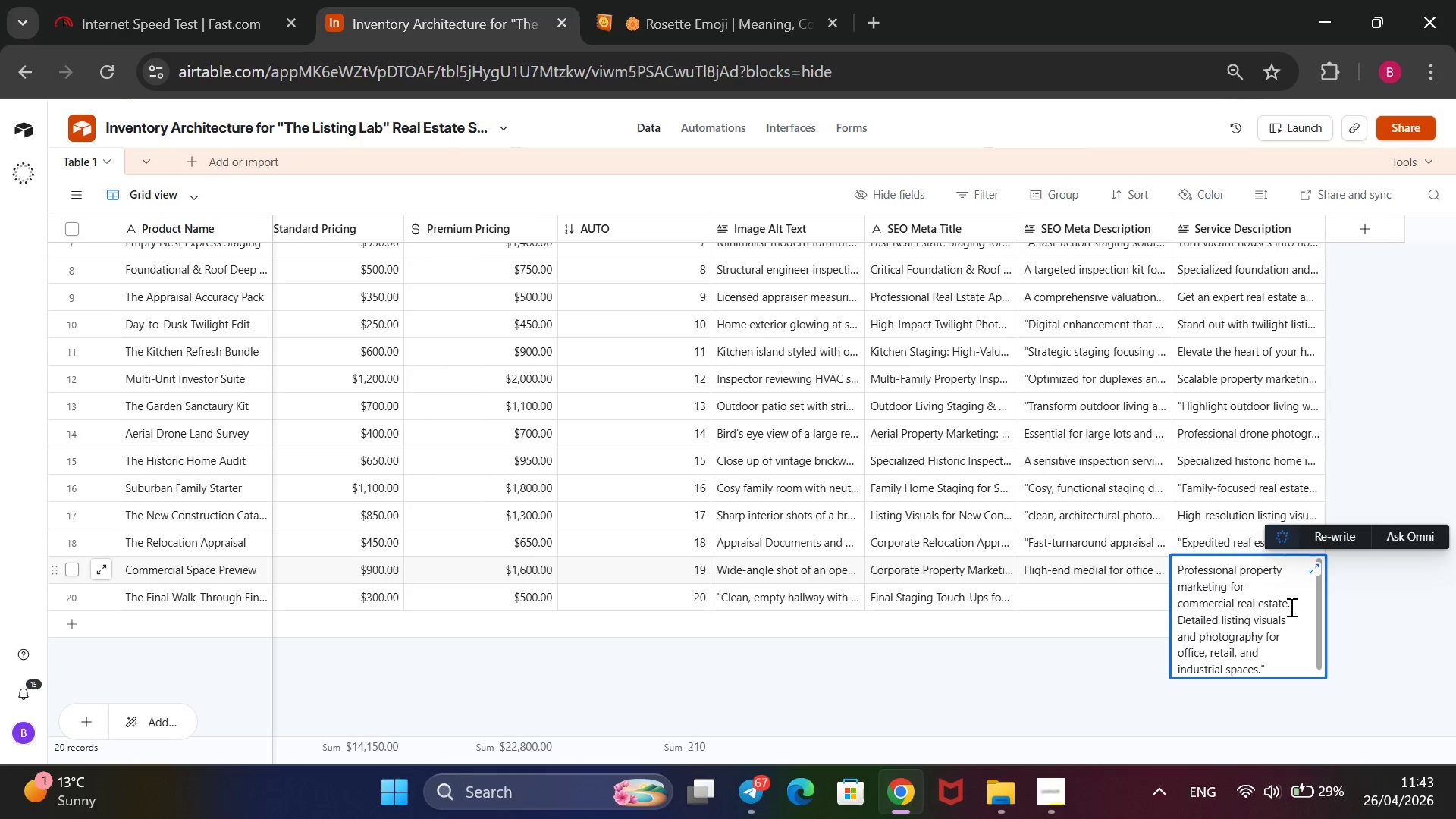 
key(CapsLock)
 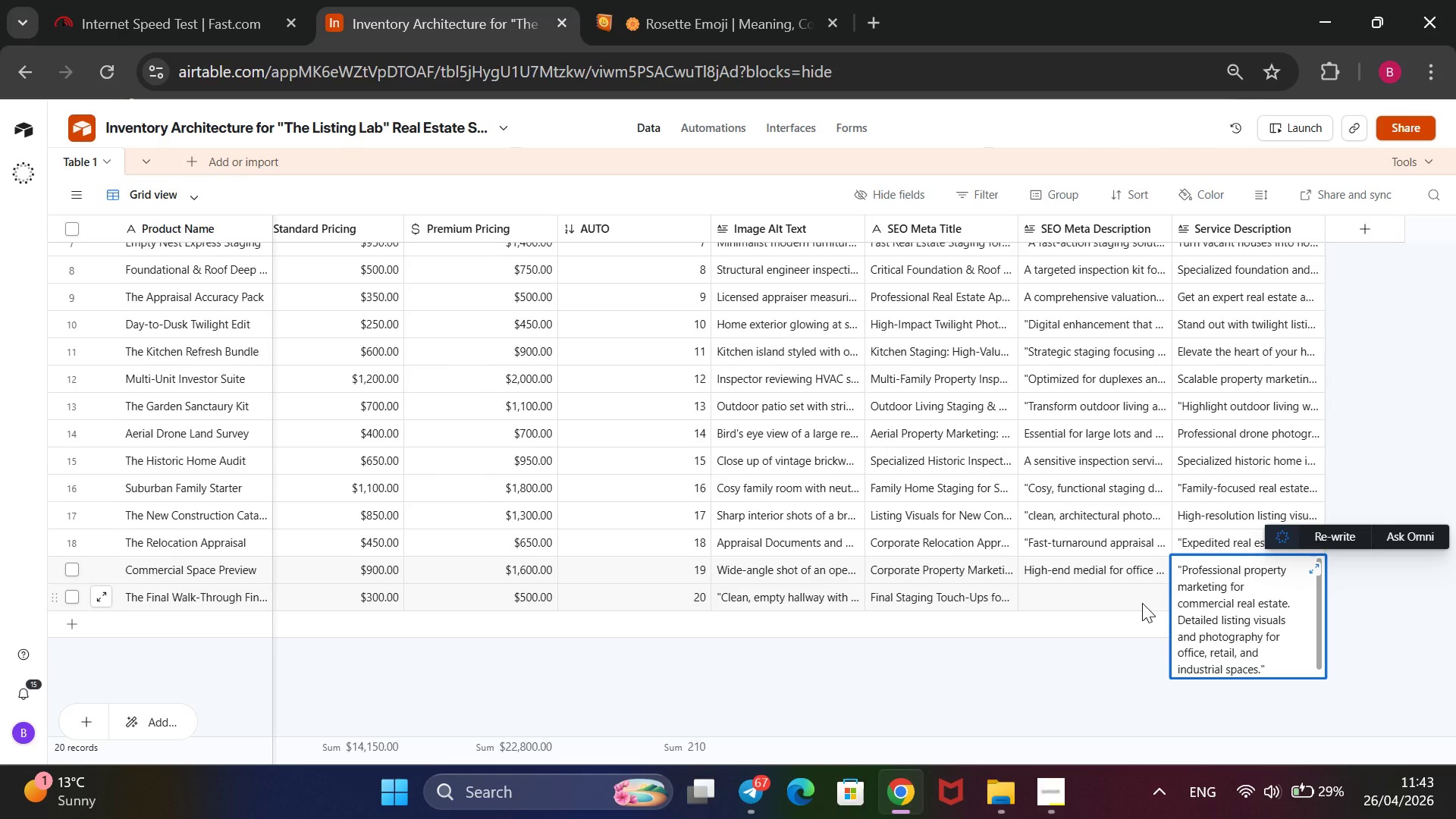 
key(A)
 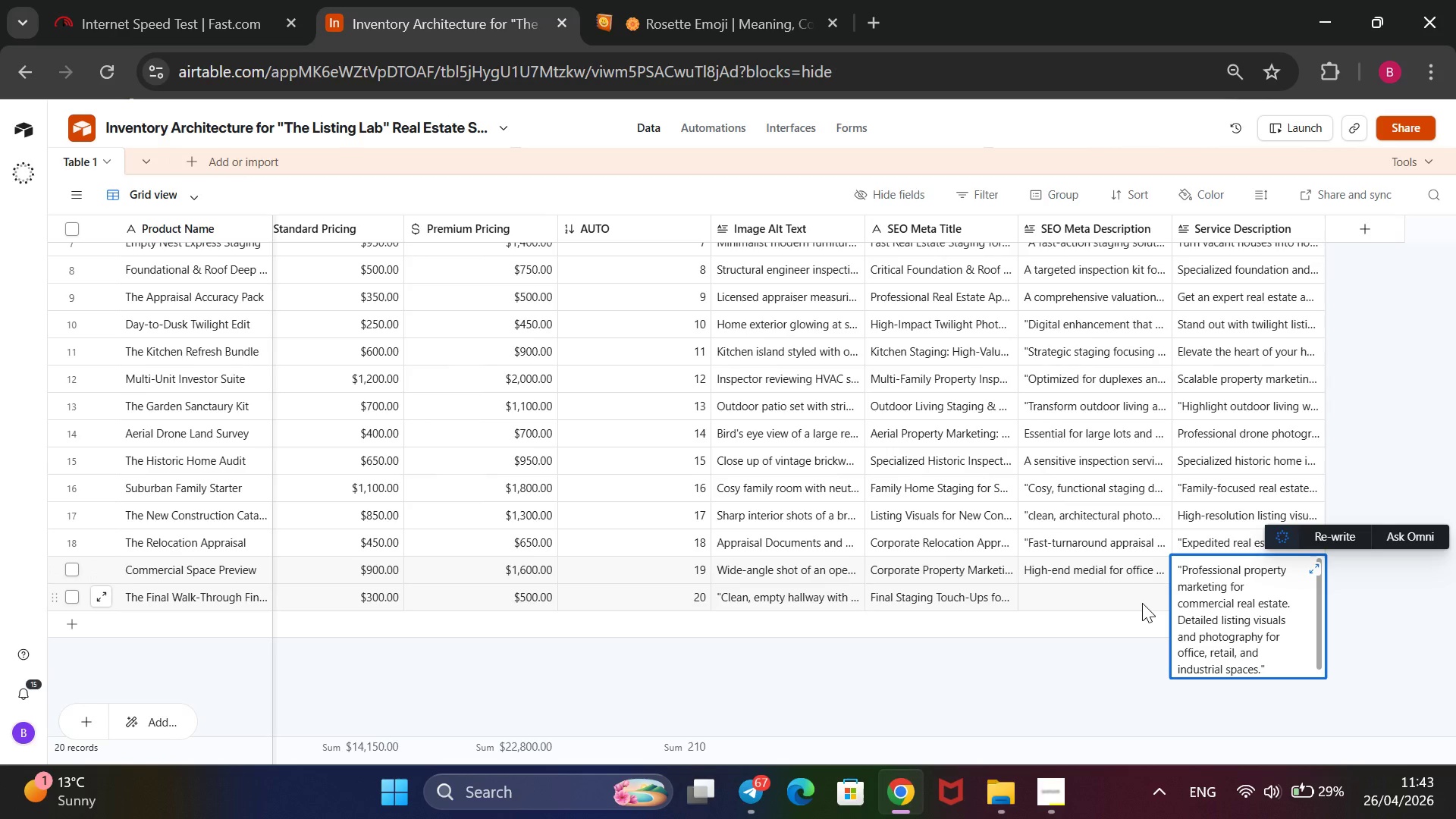 
key(CapsLock)
 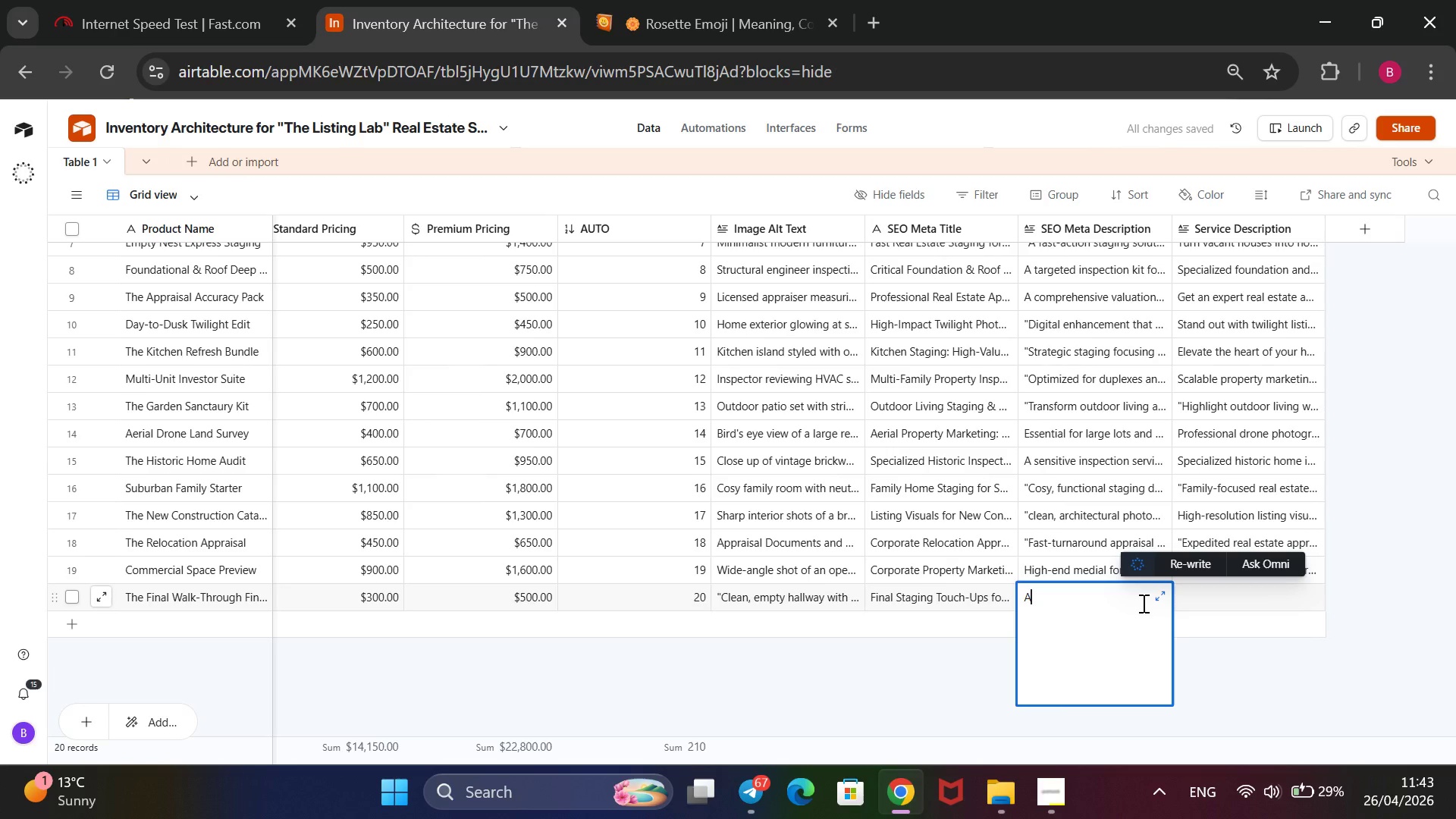 
wait(6.75)
 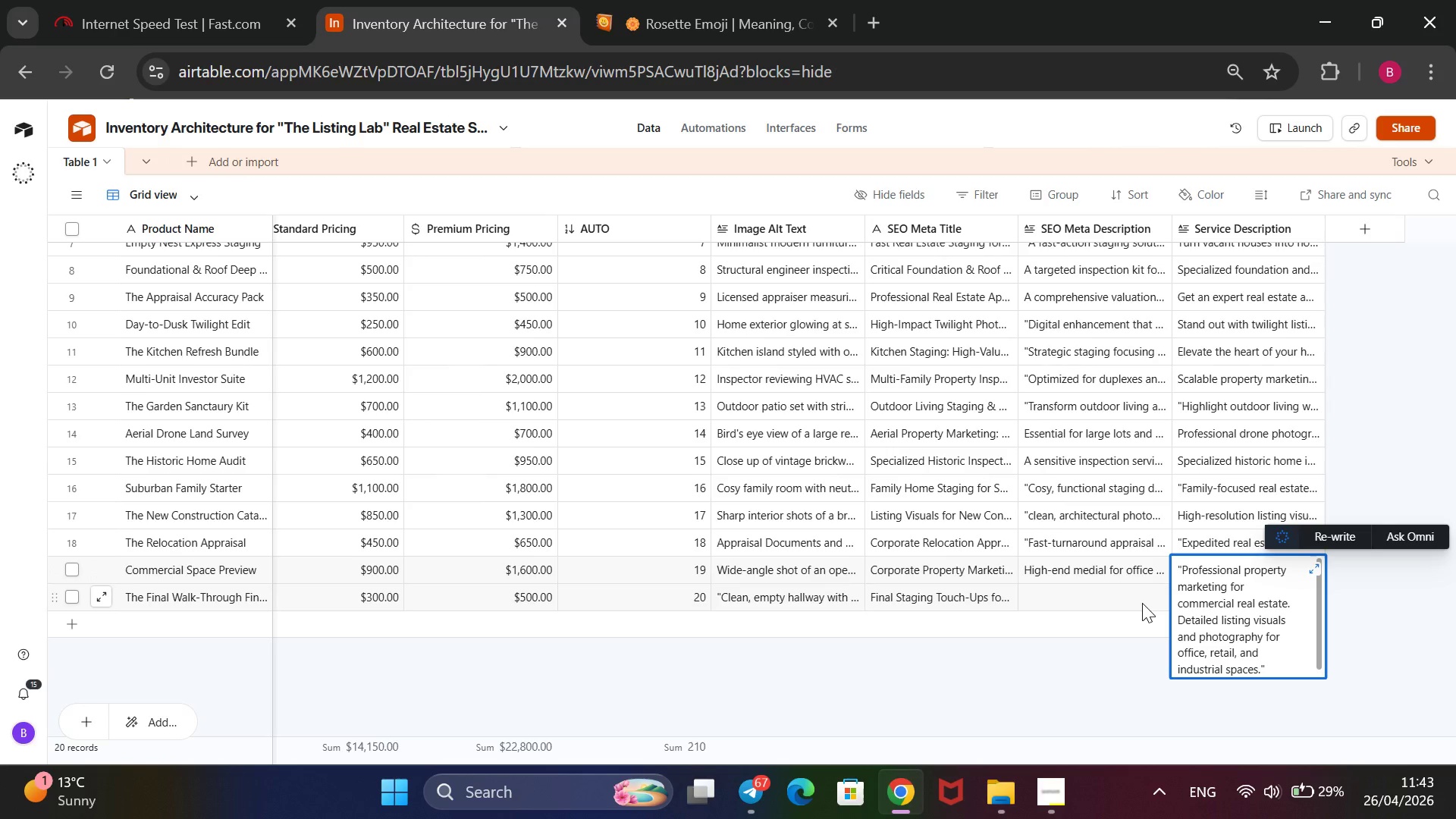 
type( @@)
 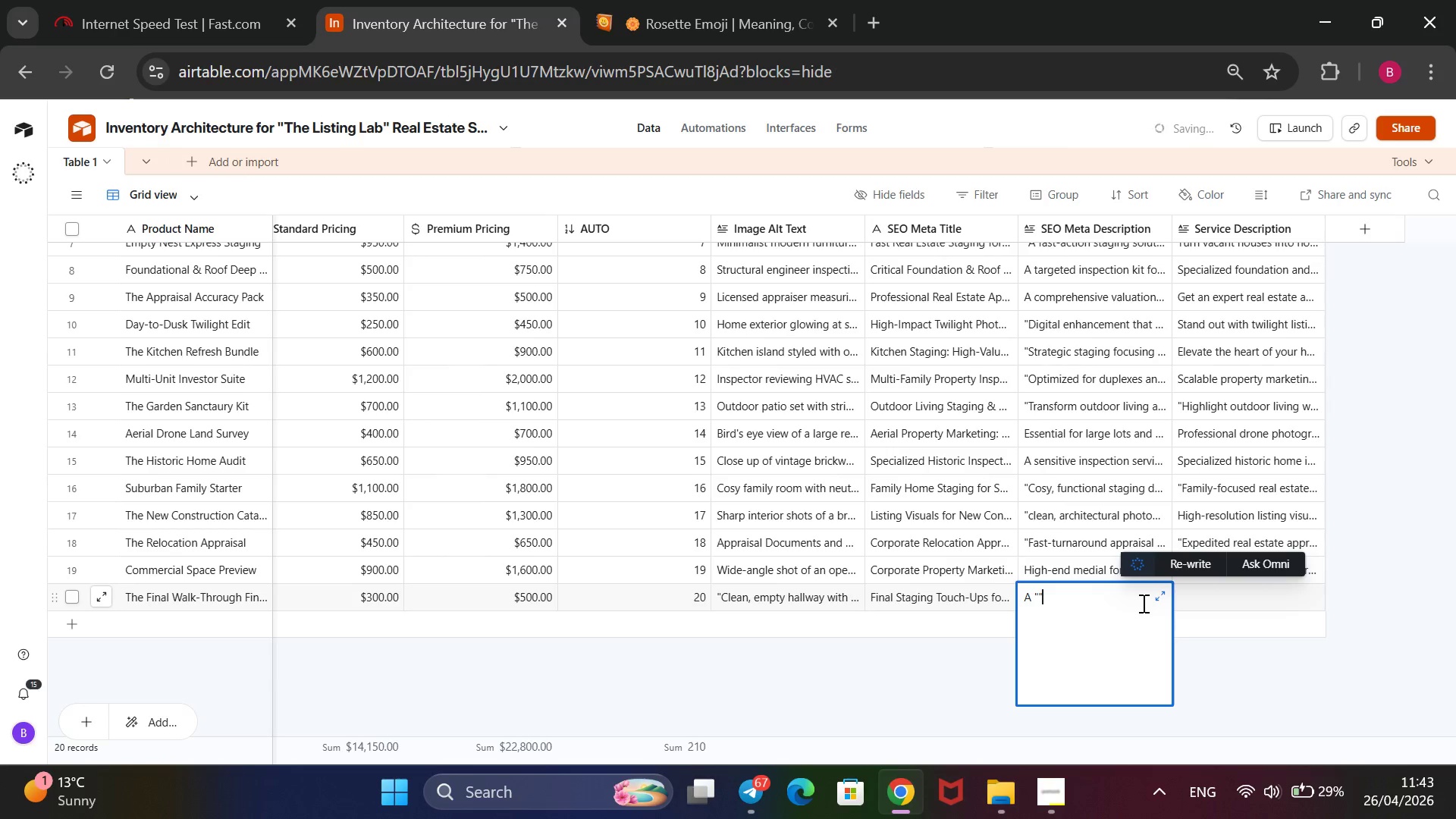 
 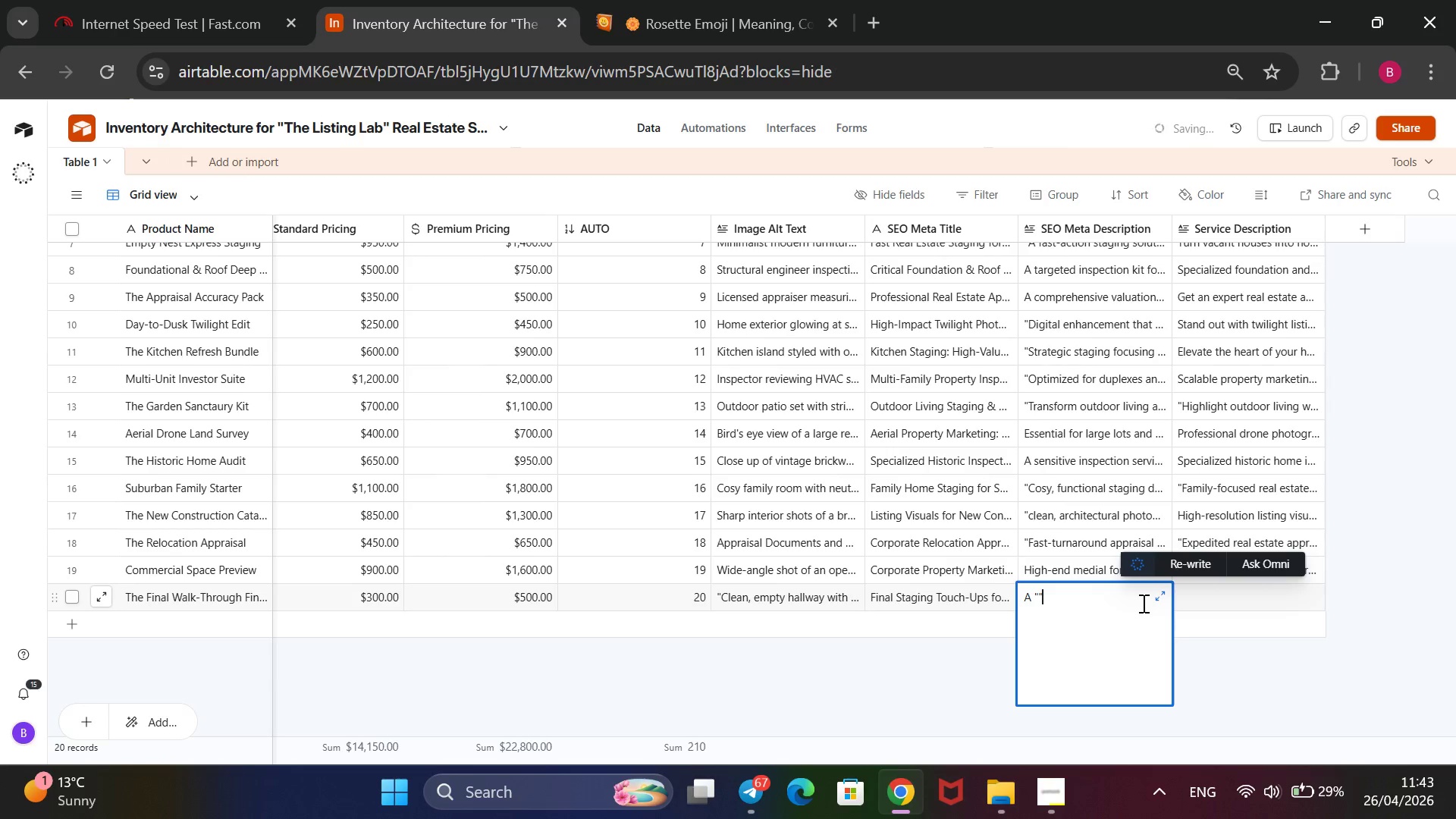 
key(ArrowLeft)
 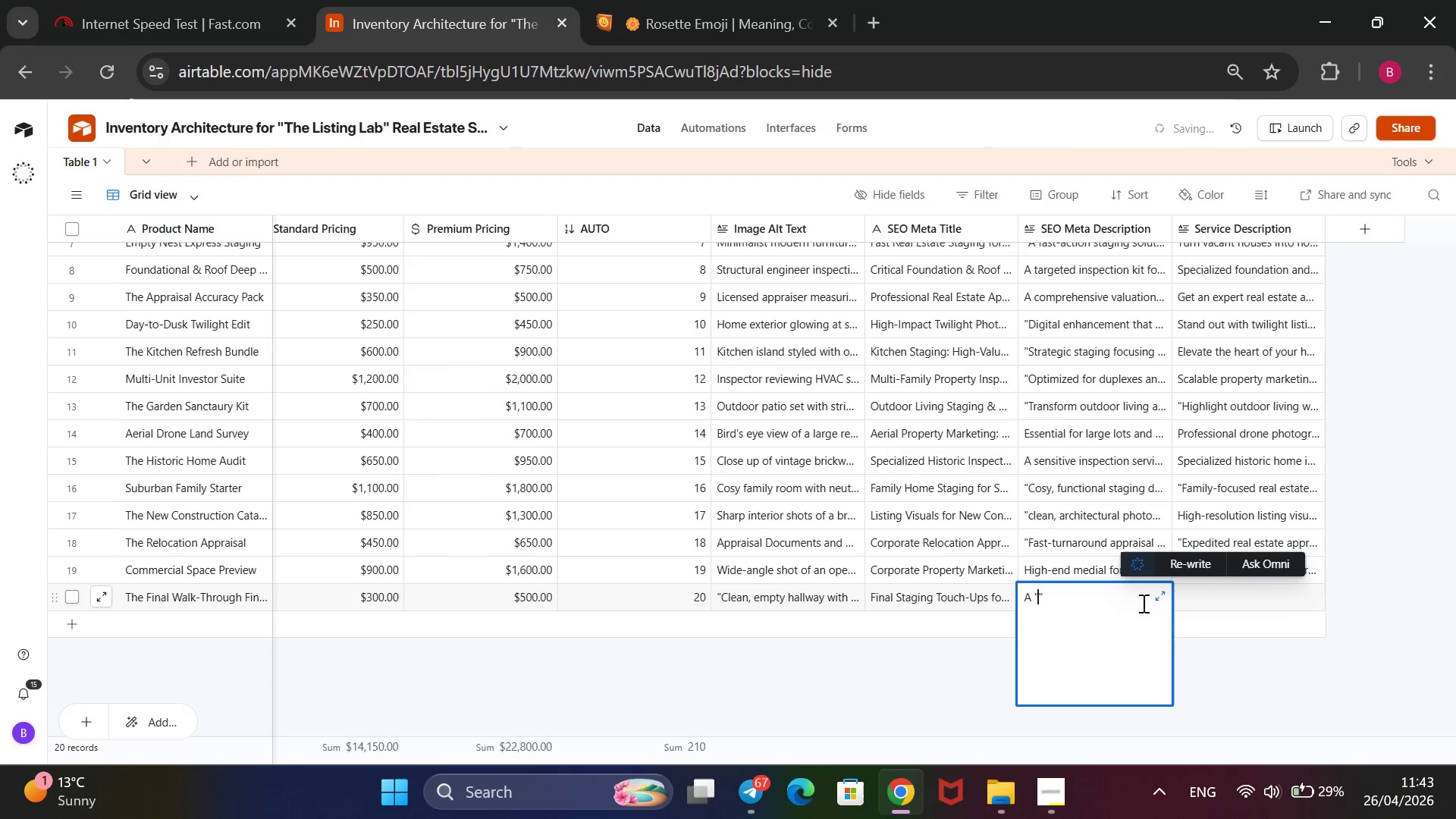 
type(White glove)
 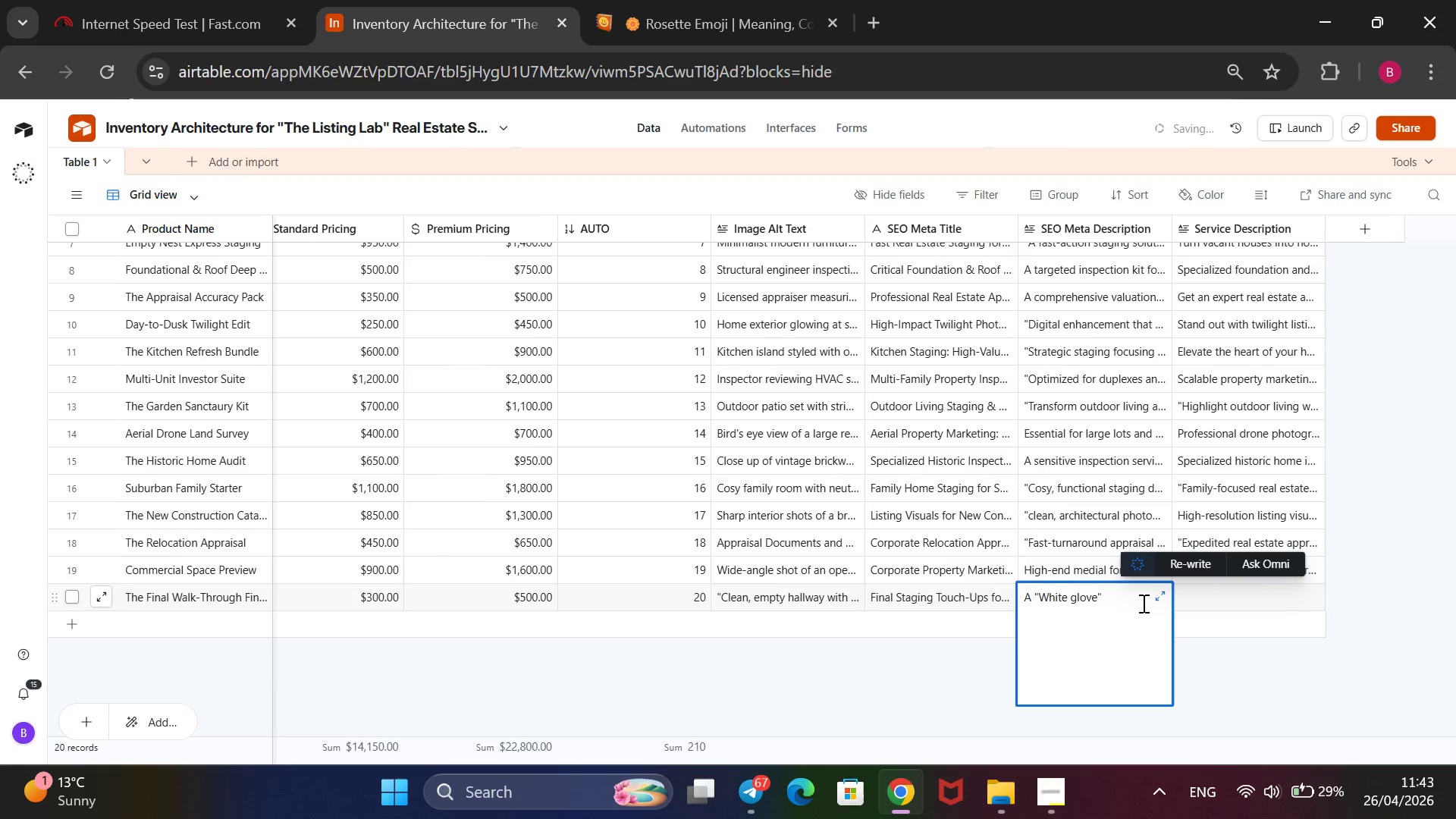 
key(ArrowRight)
 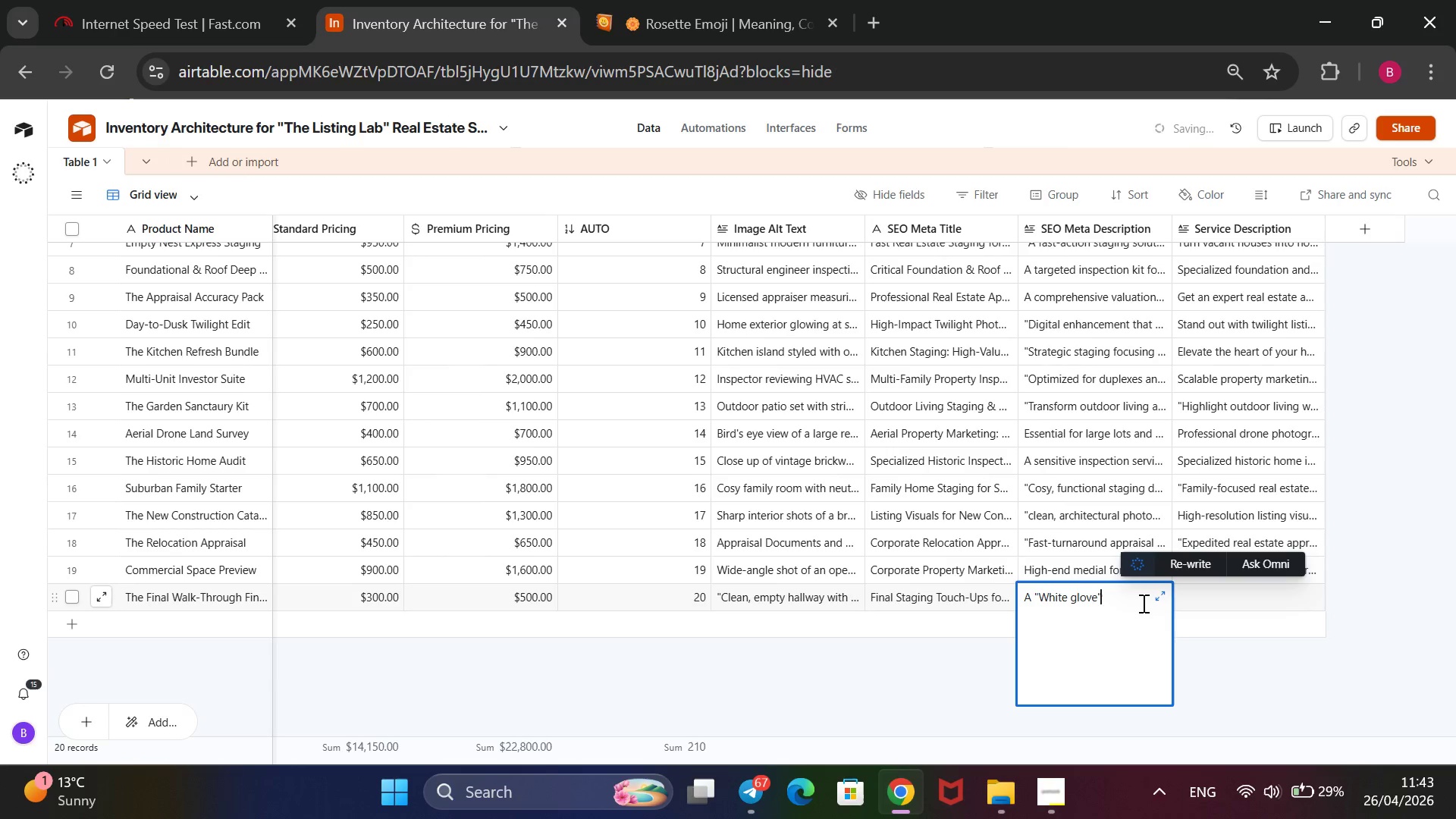 
type( service )
 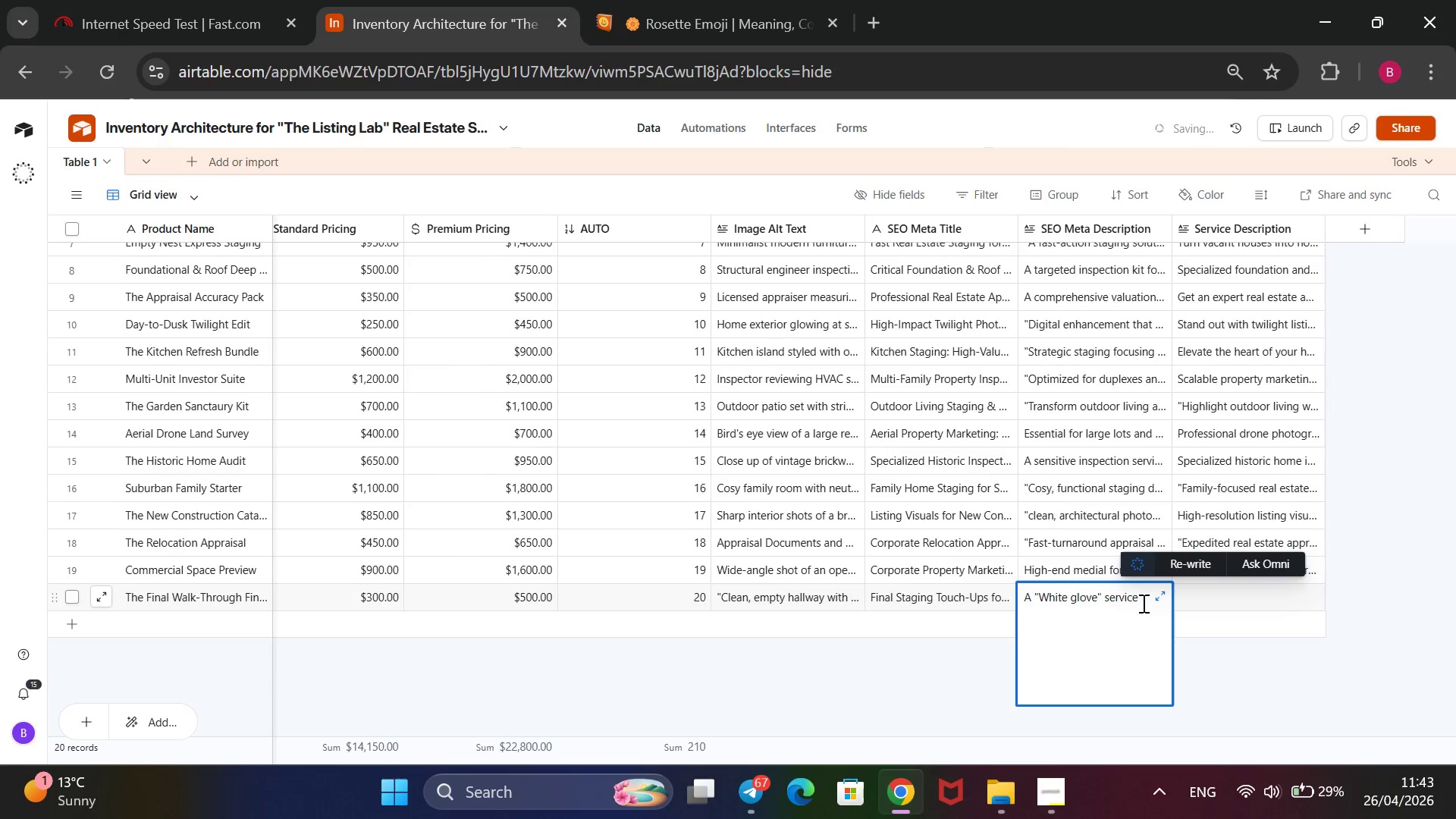 
wait(5.23)
 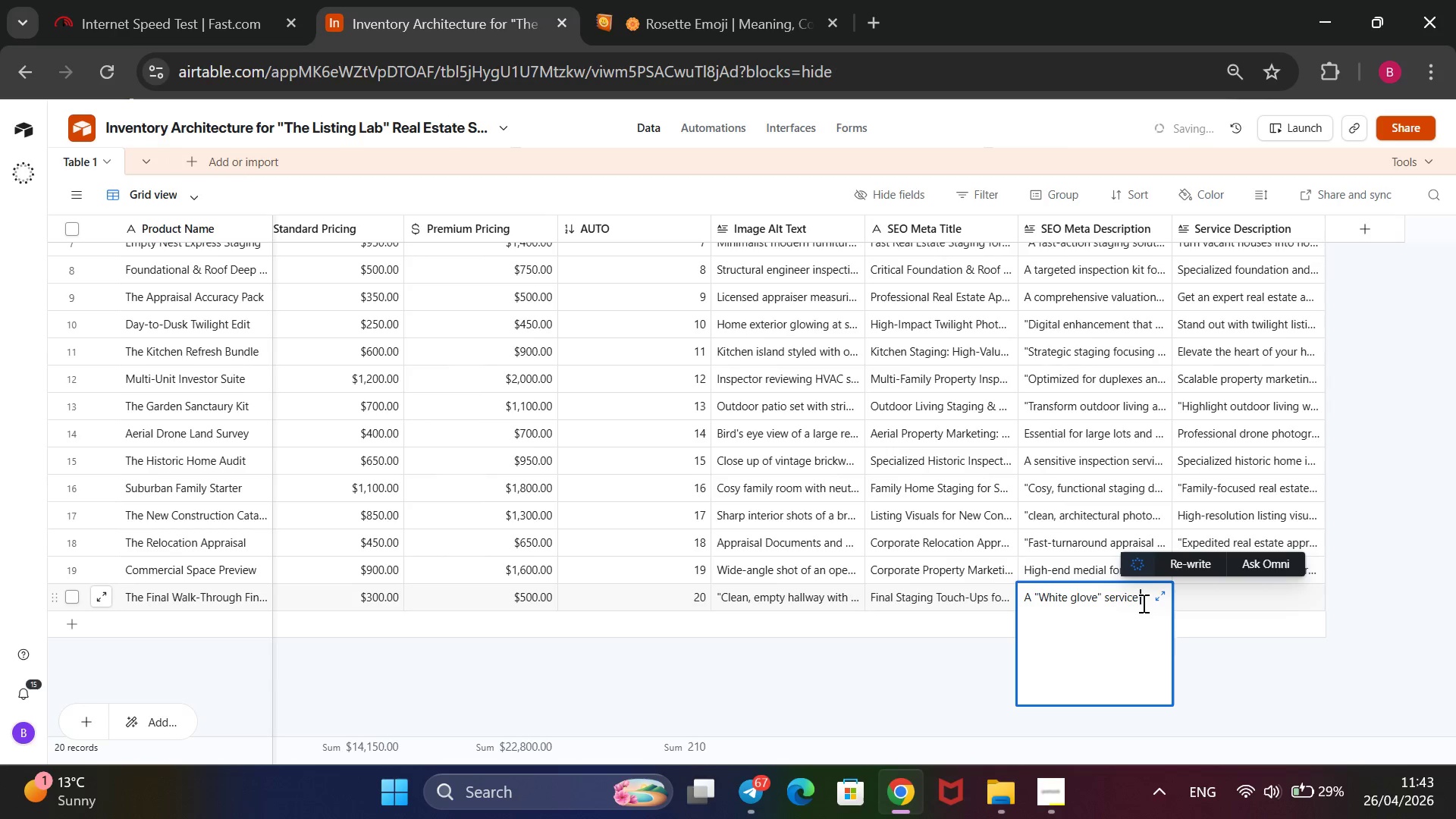 
type(thar)
key(Backspace)
type(t ensue)
key(Backspace)
type(res the home is perfectly styled adn )
key(Backspace)
key(Backspace)
key(Backspace)
type(nd sptless)
key(Backspace)
key(Backspace)
key(Backspace)
key(Backspace)
key(Backspace)
type(otless for the final n)
key(Backspace)
type(includes a final professional photo update if needed.)
 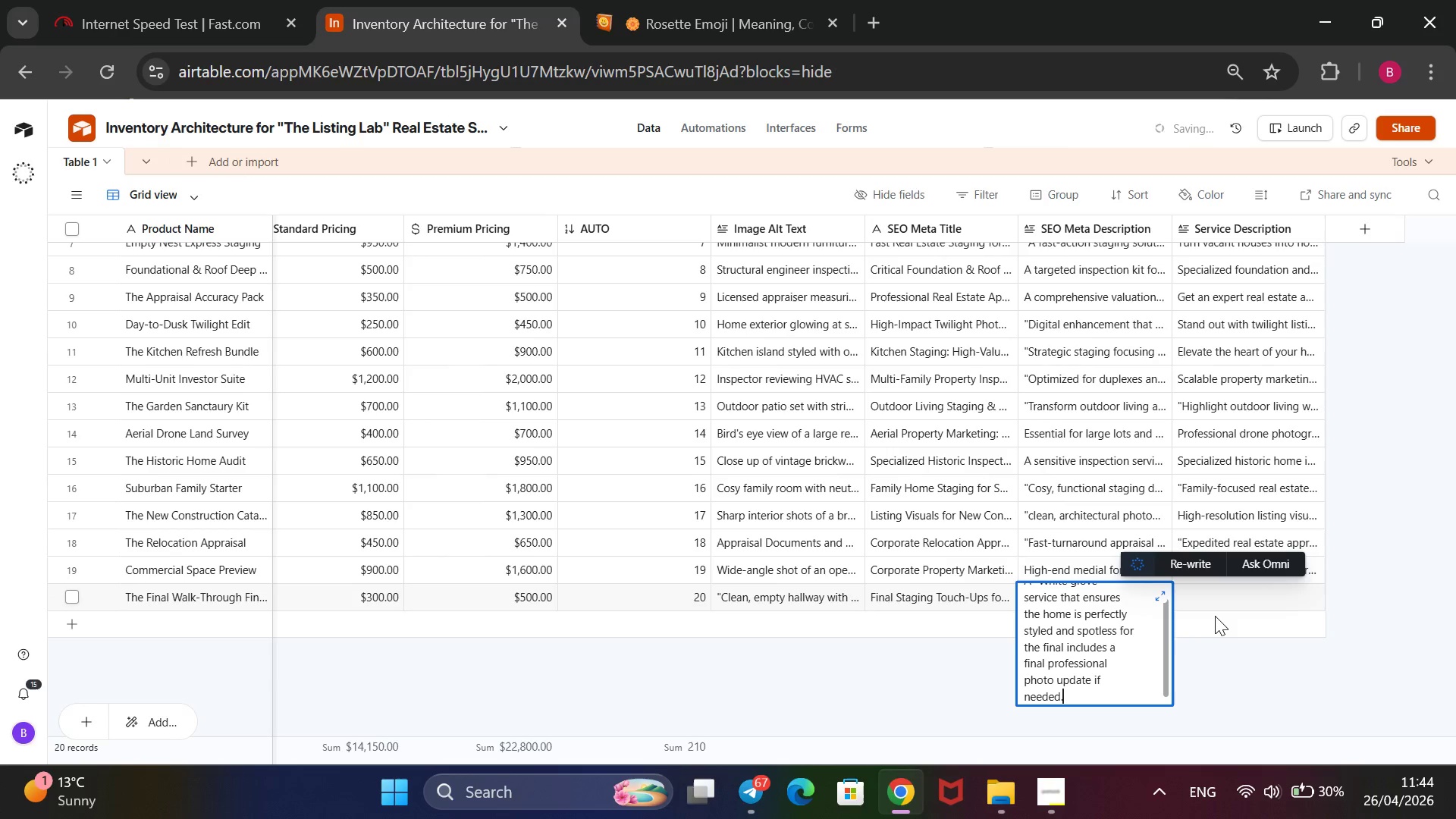 
left_click([1217, 608])
 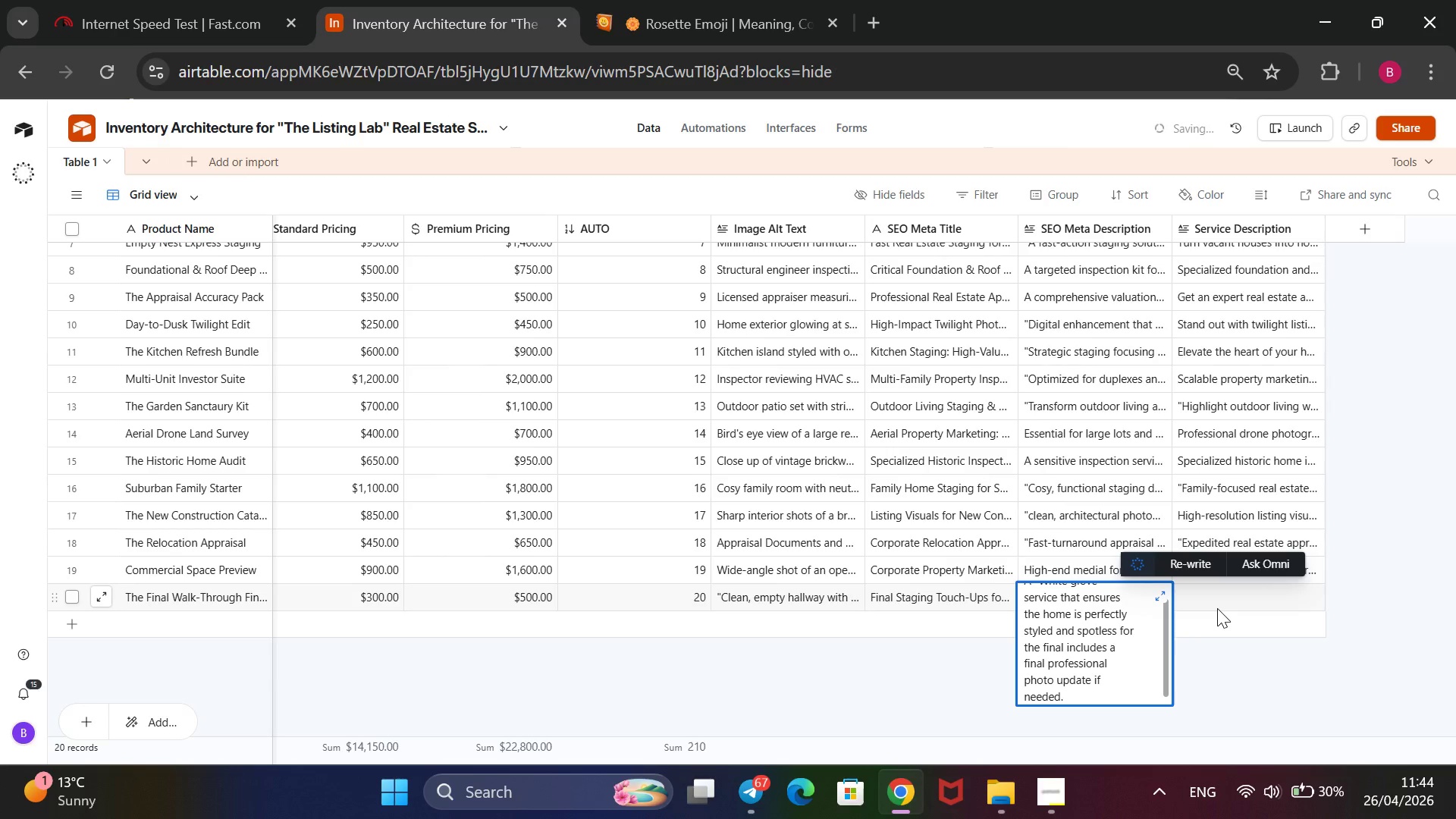 
type(Perfect your final buyer experiece with our walk-through)
 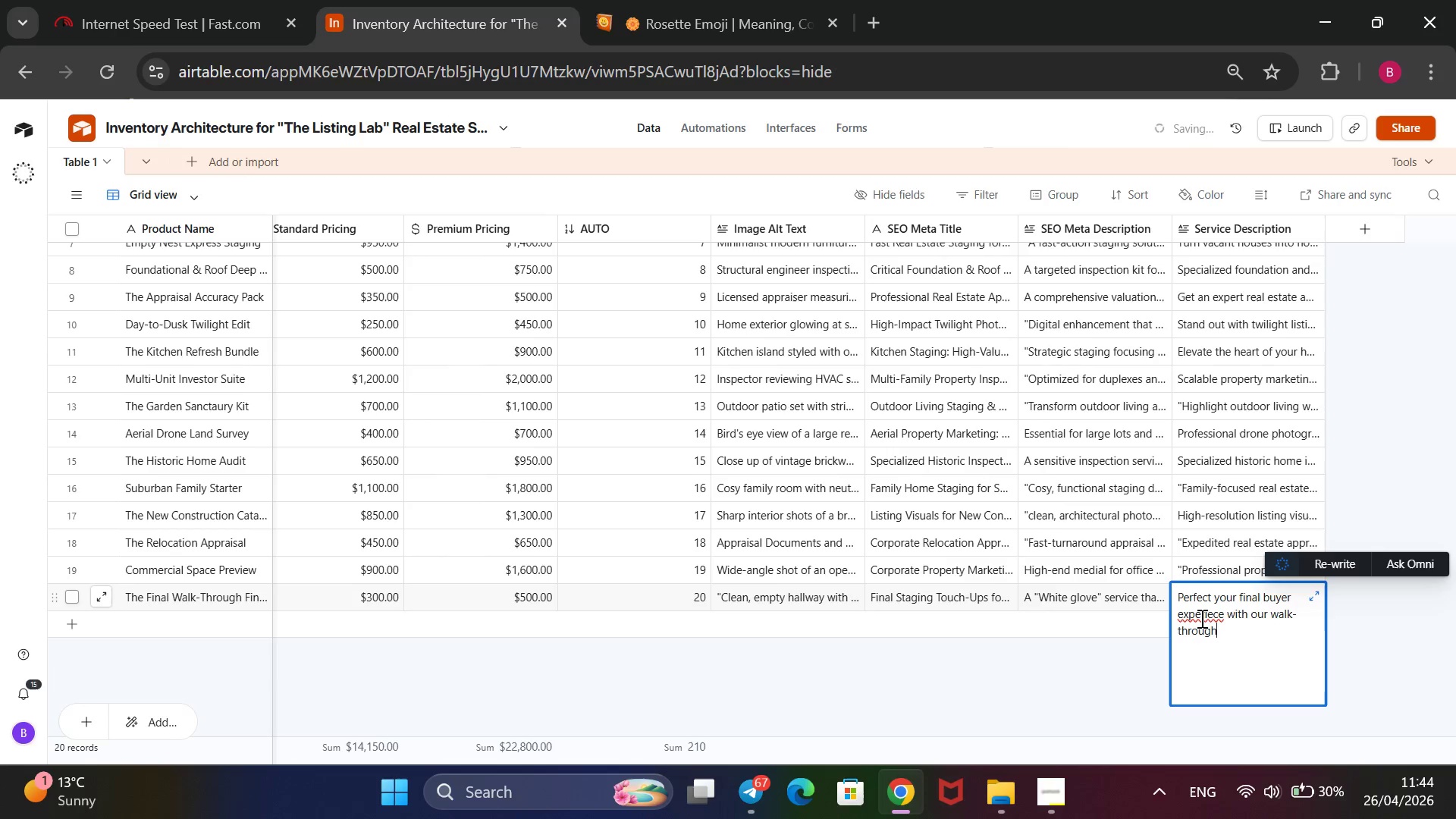 
left_click([1200, 618])
 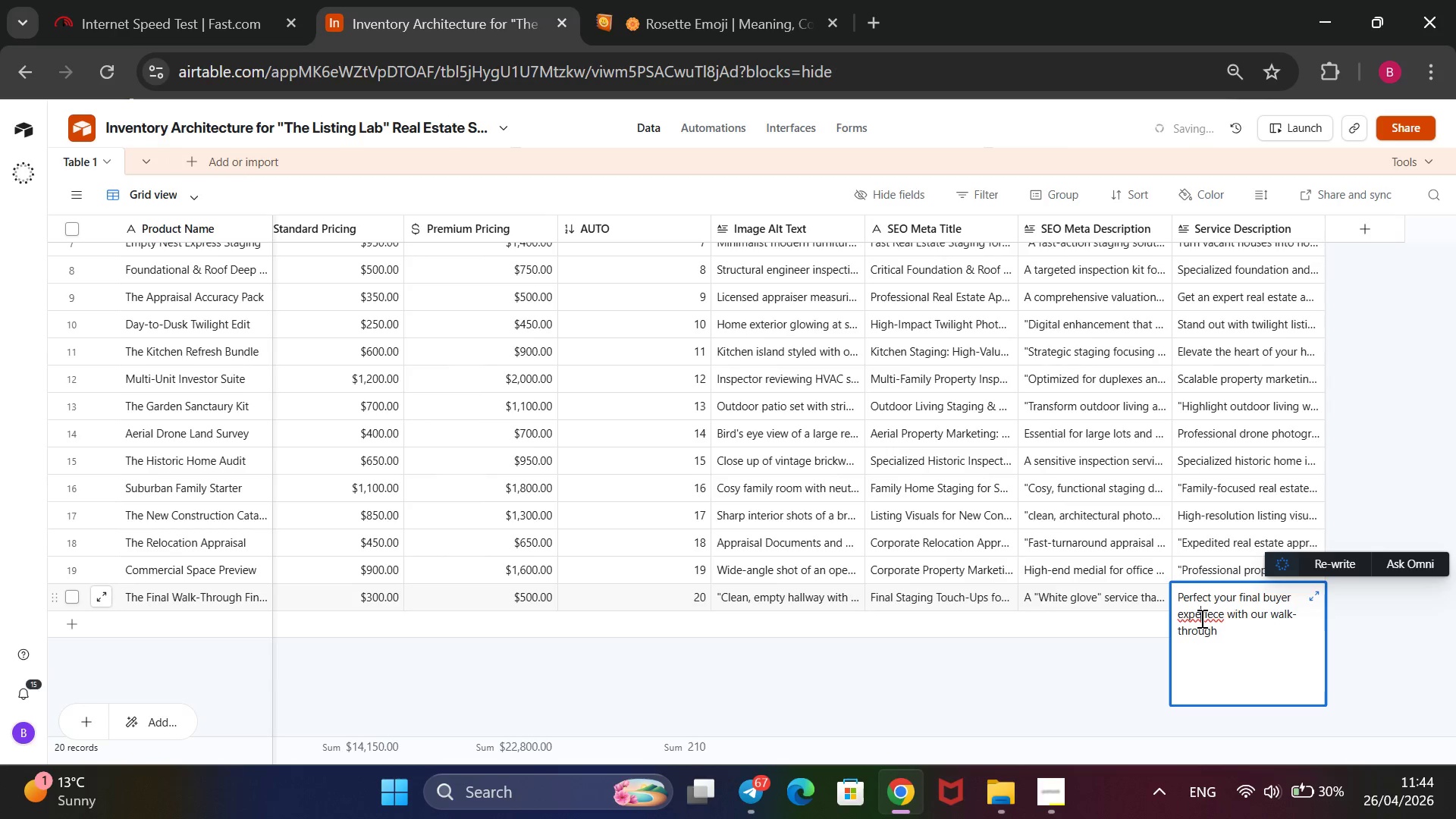 
key(Backspace)
 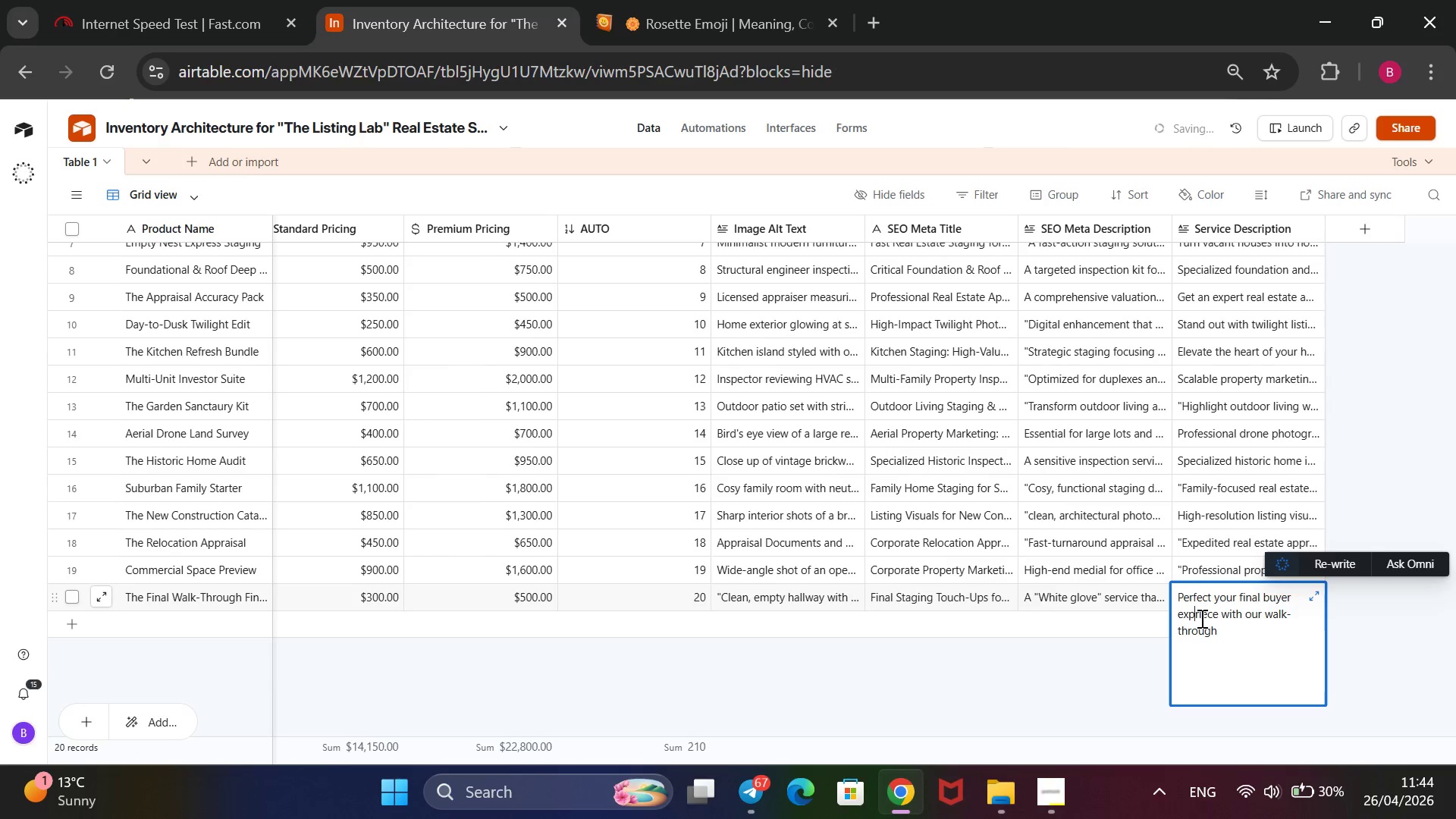 
key(ArrowRight)
 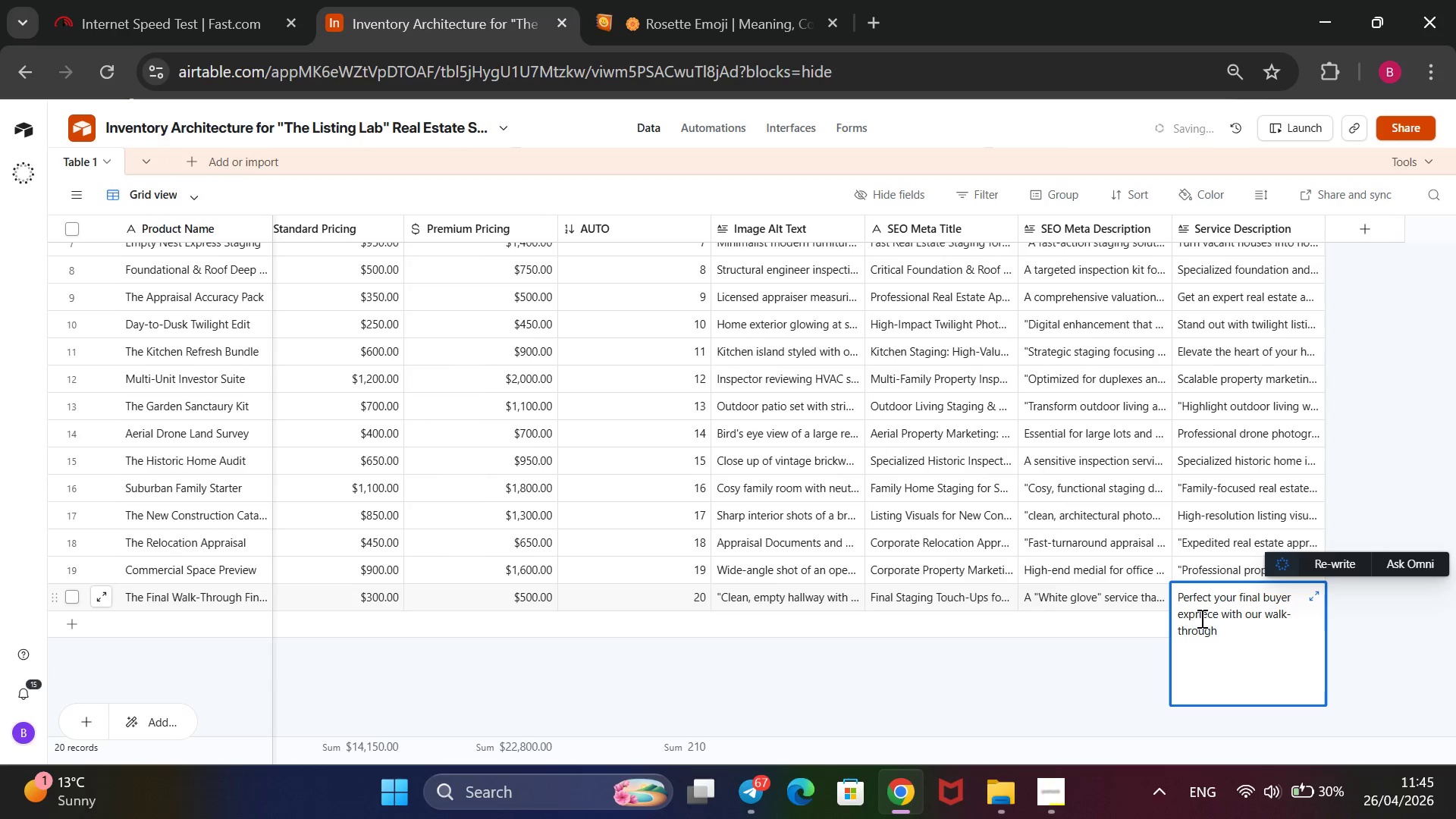 
key(ArrowLeft)
 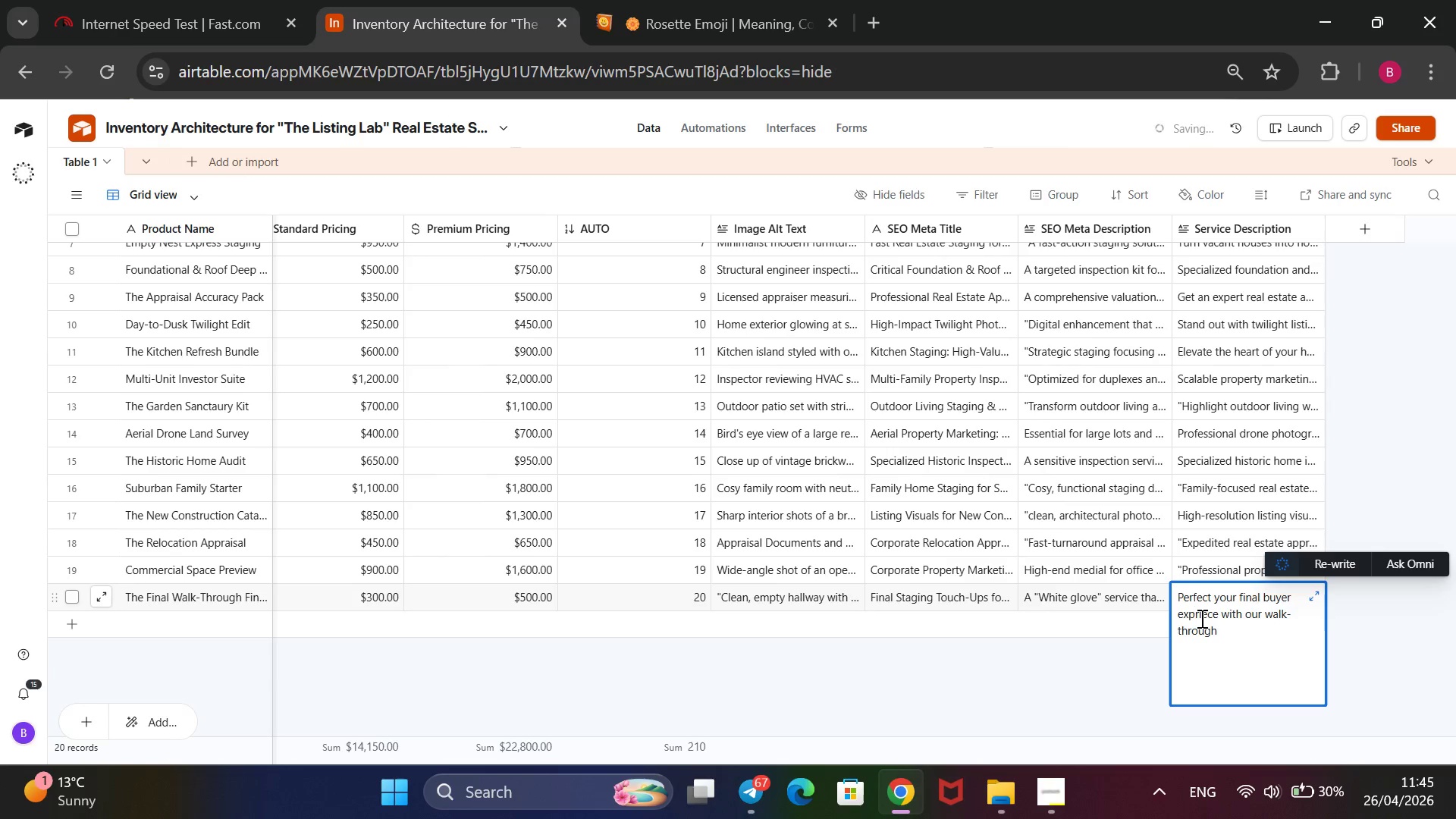 
key(E)
 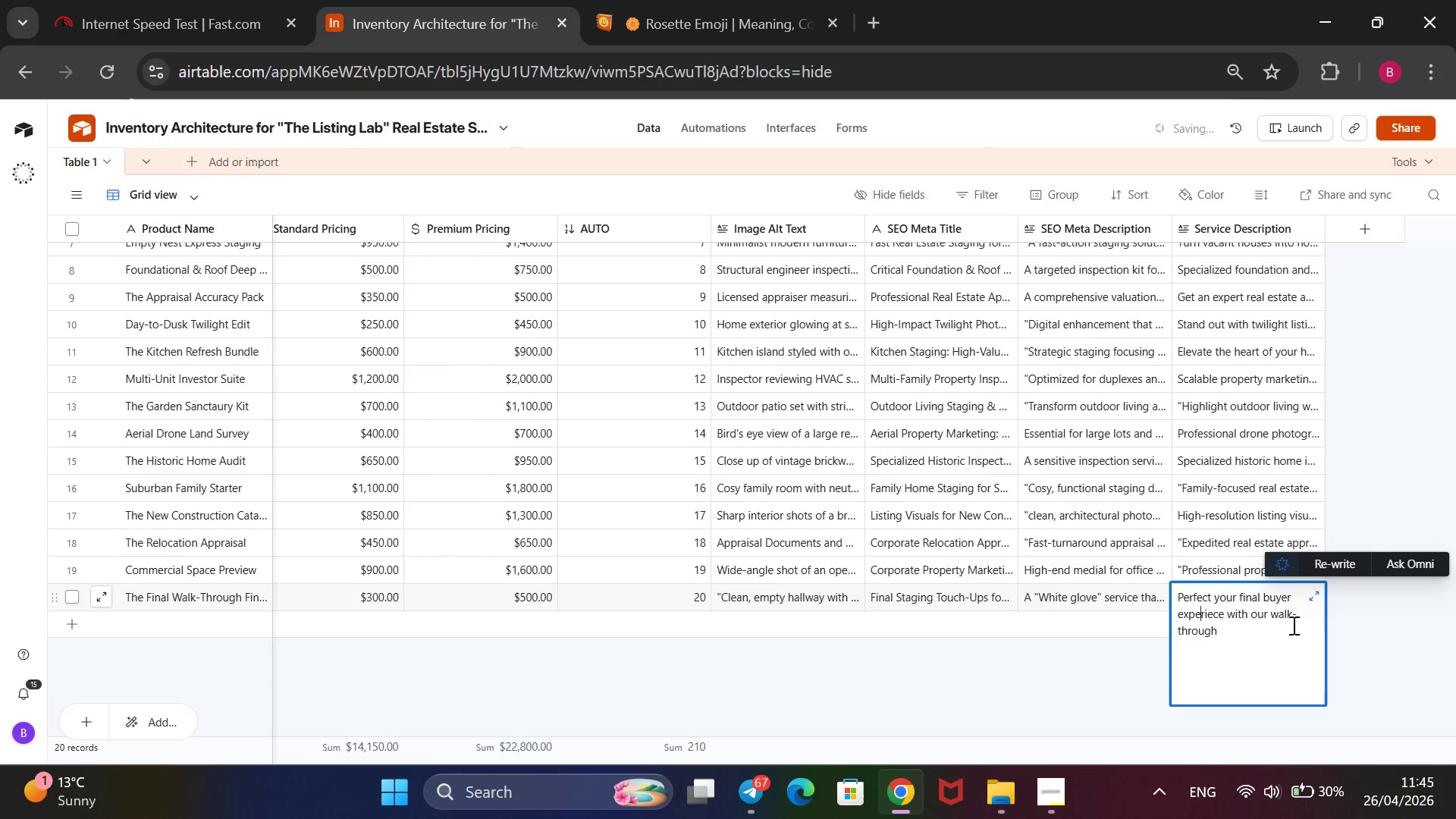 
key(ArrowRight)
 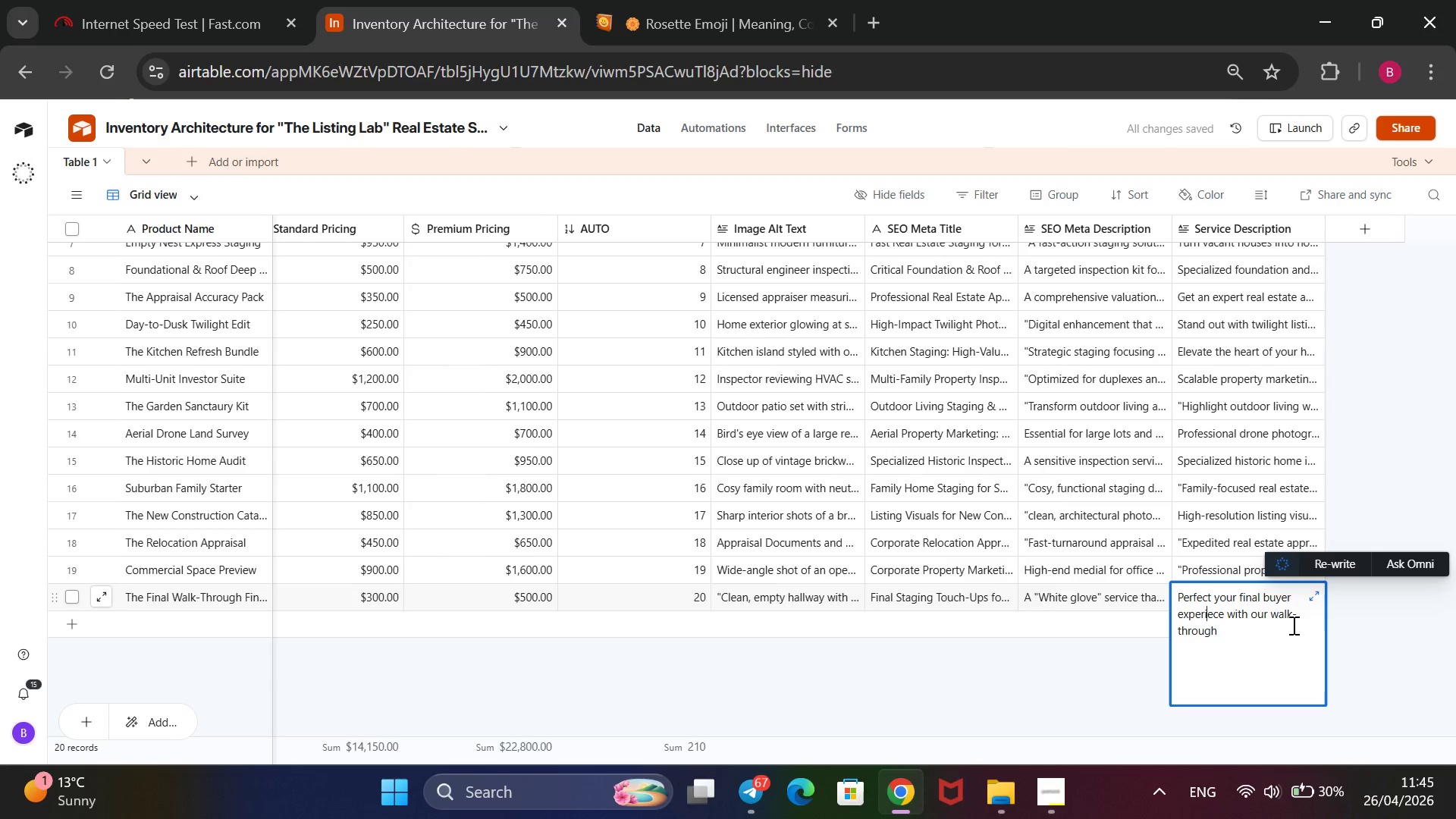 
key(ArrowRight)
 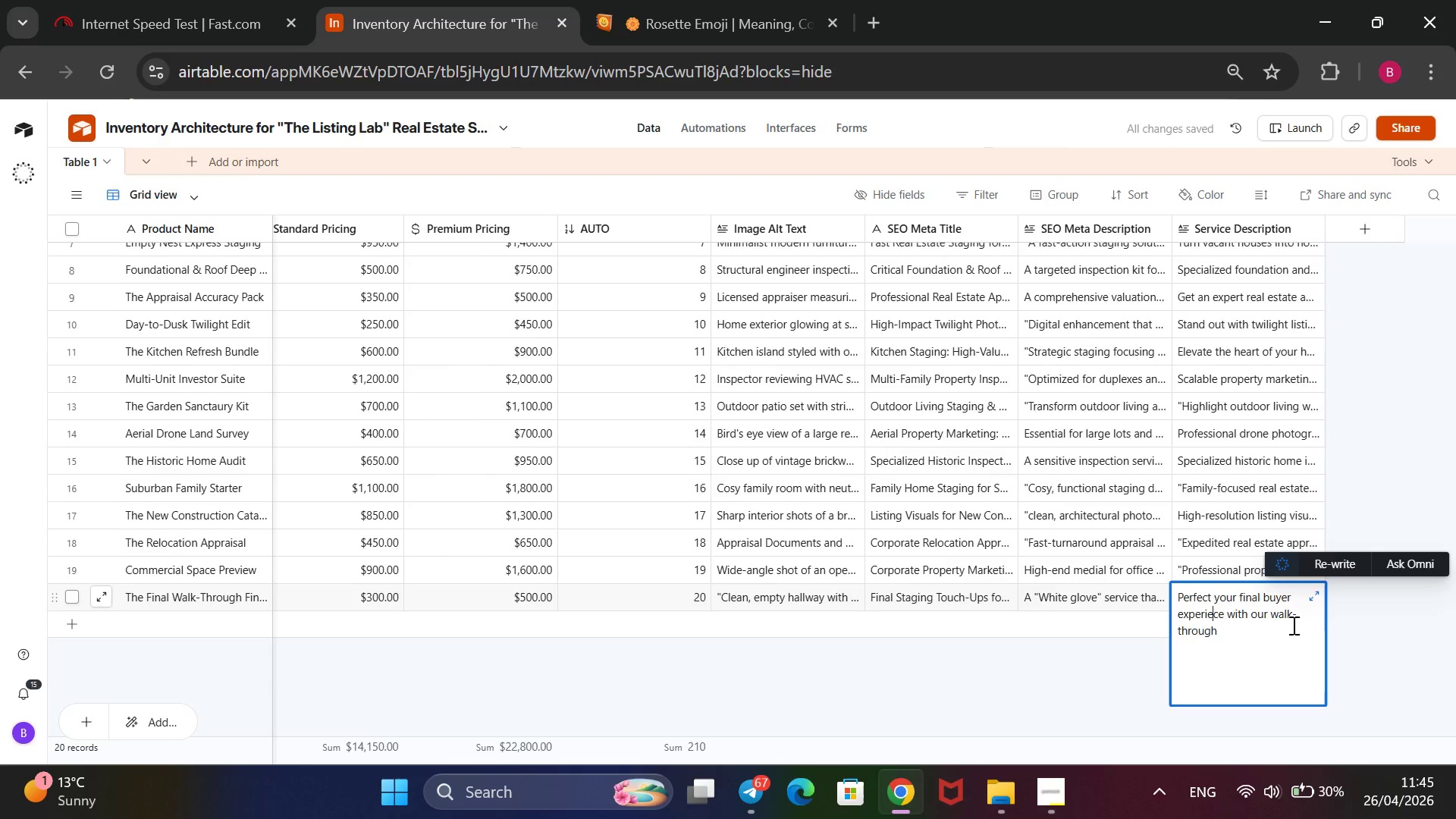 
key(ArrowRight)
 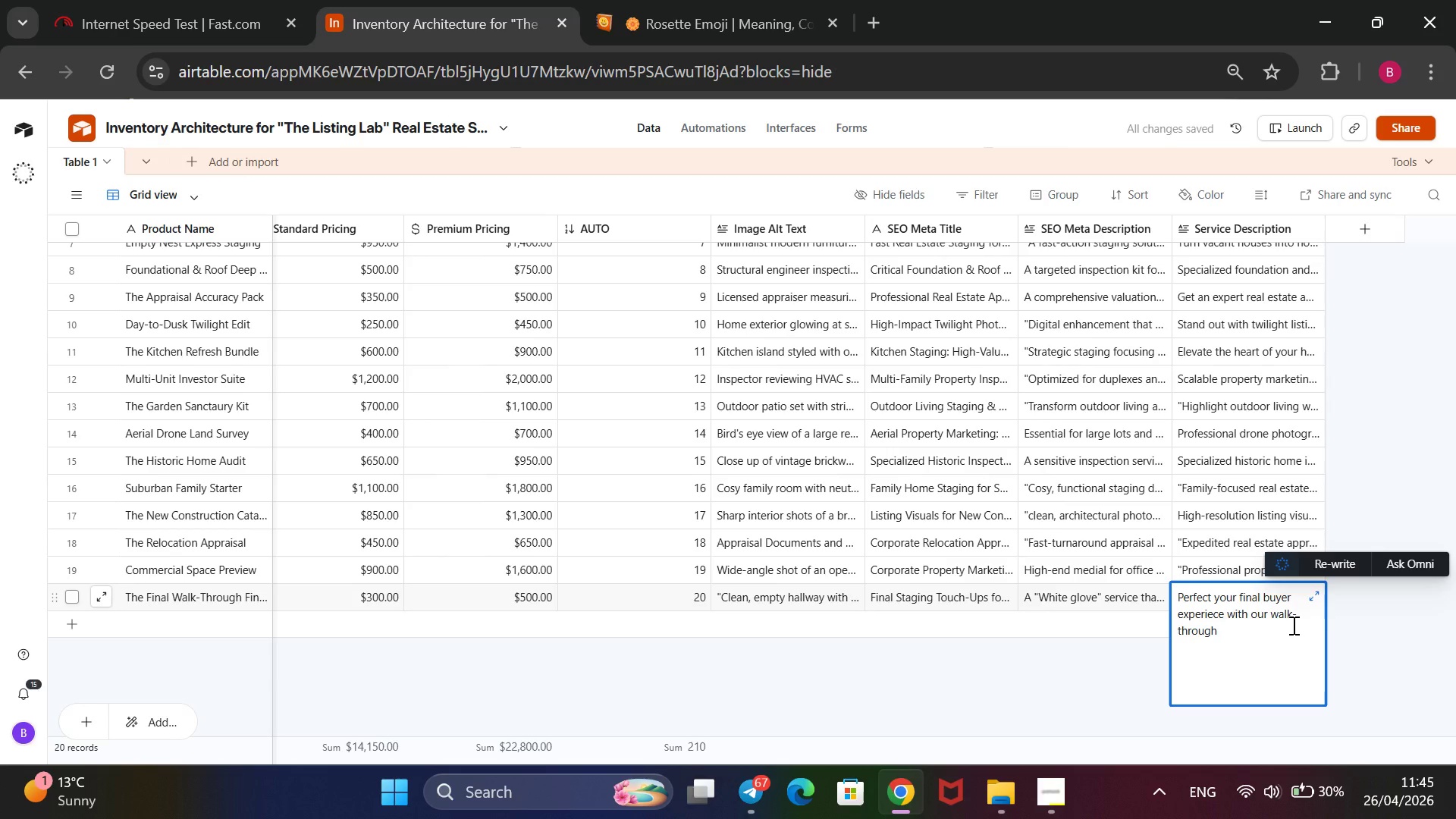 
key(N)
 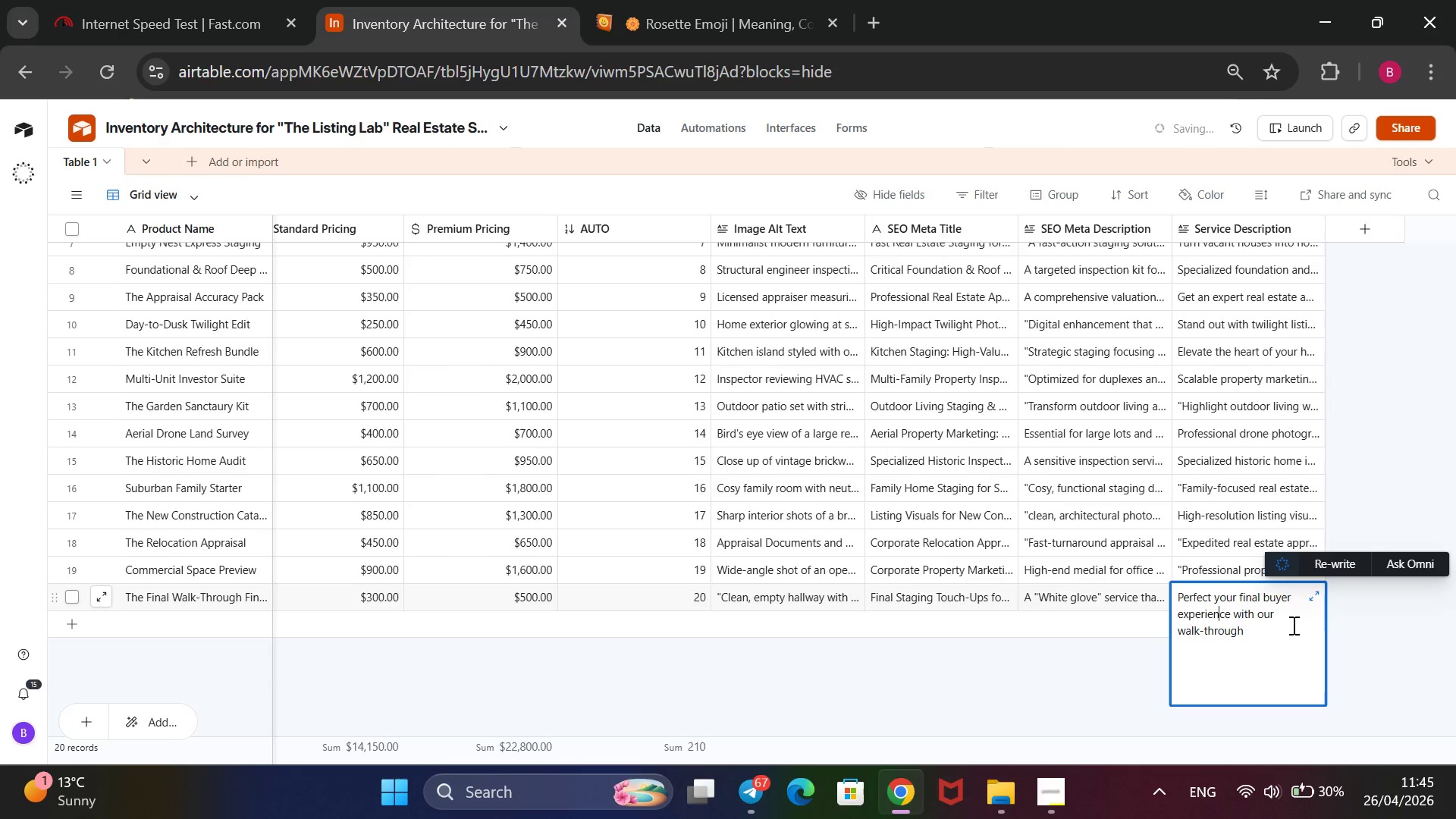 
key(ArrowDown)
 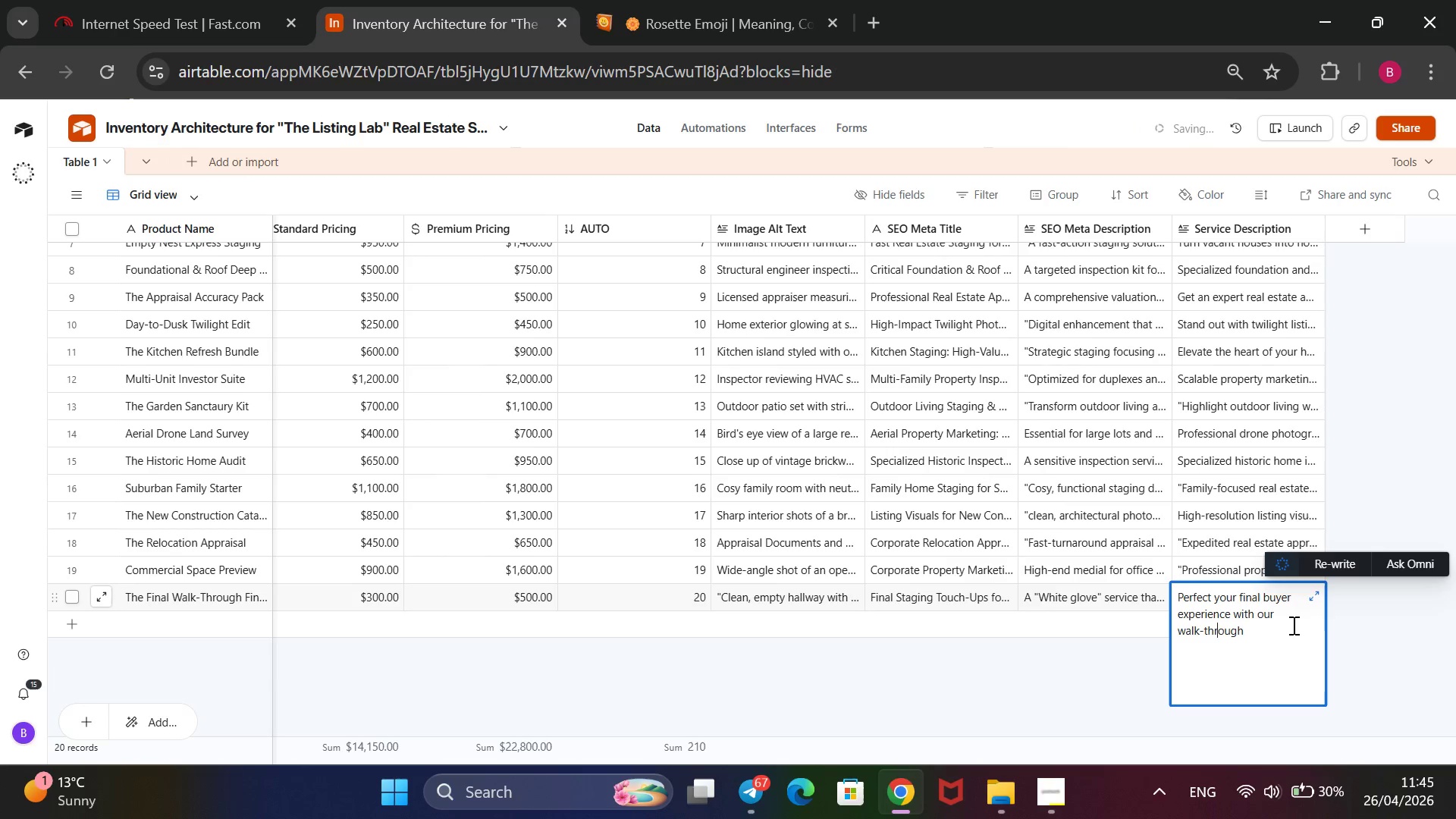 
key(ArrowDown)
 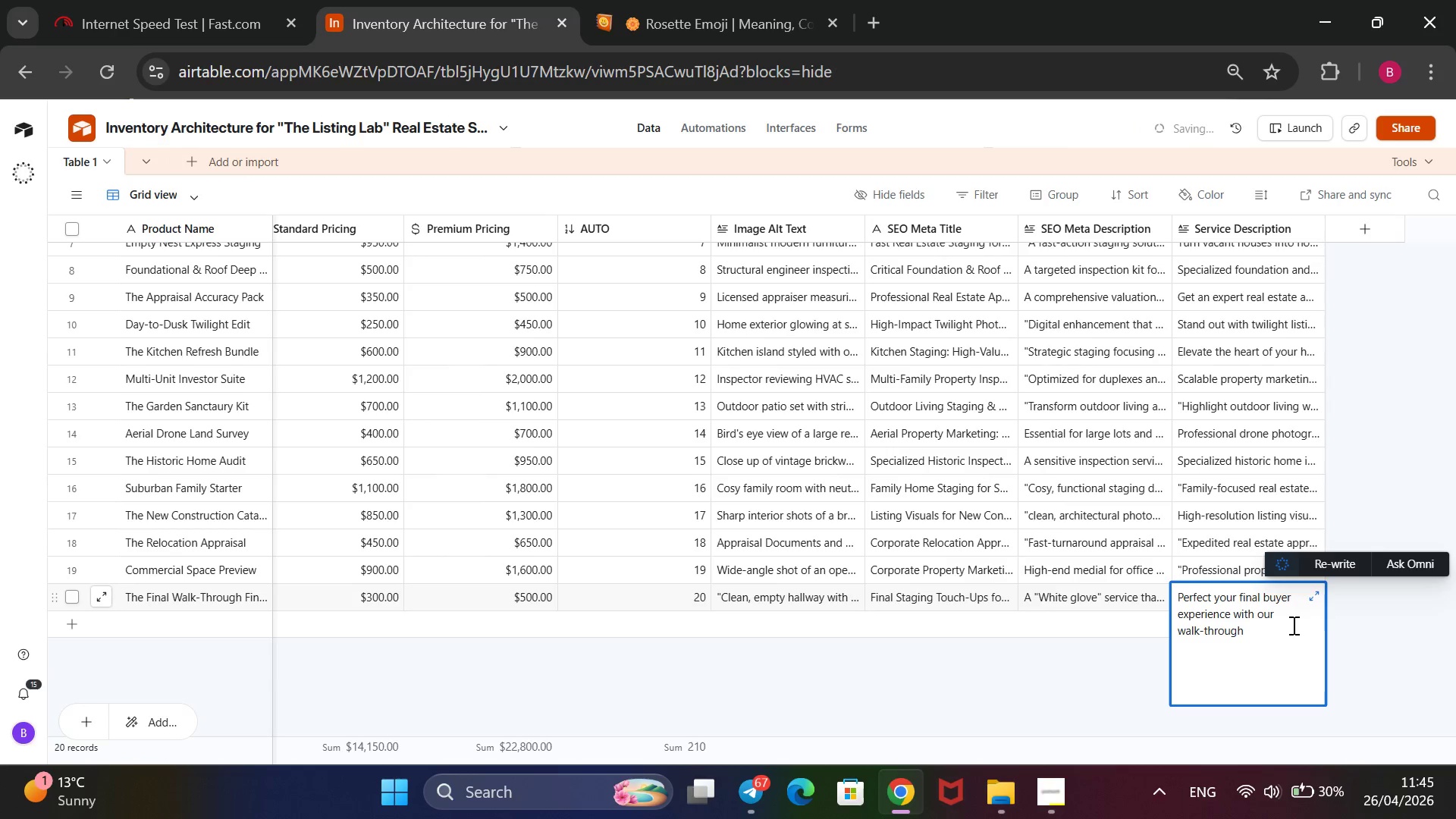 
type( staging )
key(Backspace)
type(. The finishing touch for high-vl)
key(Backspace)
type(olume agents seeking professional po)
key(Backspace)
type(roperty marketing.)
 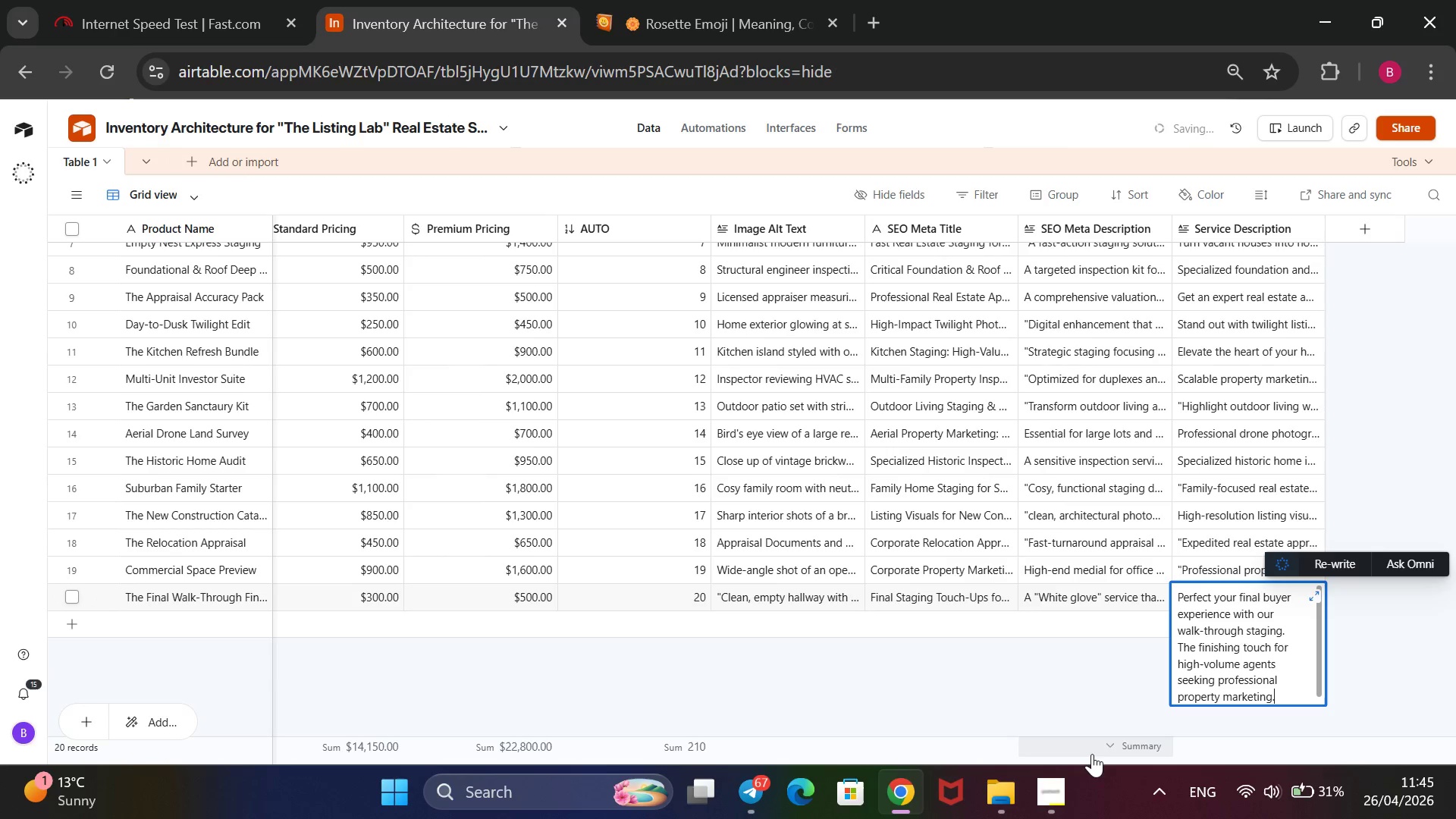 
left_click([1064, 800])